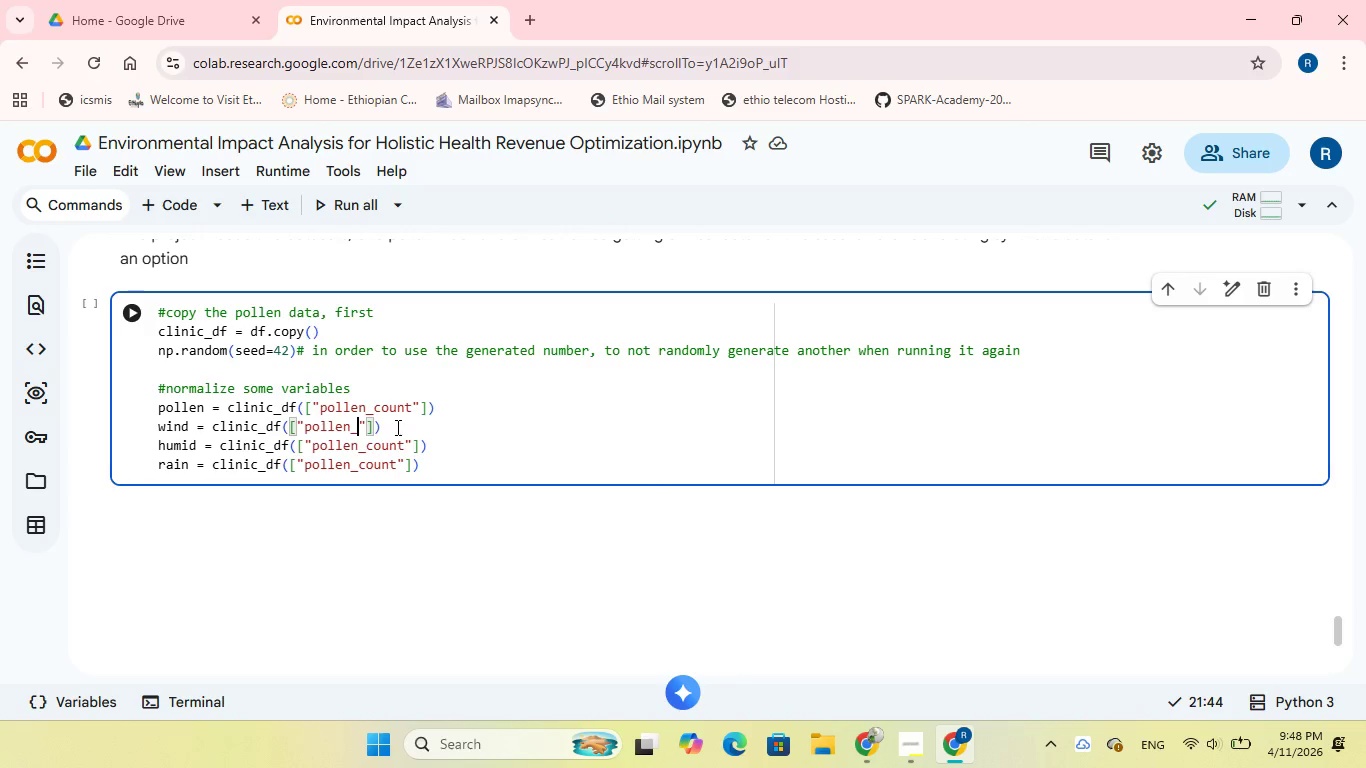 
key(Backspace)
 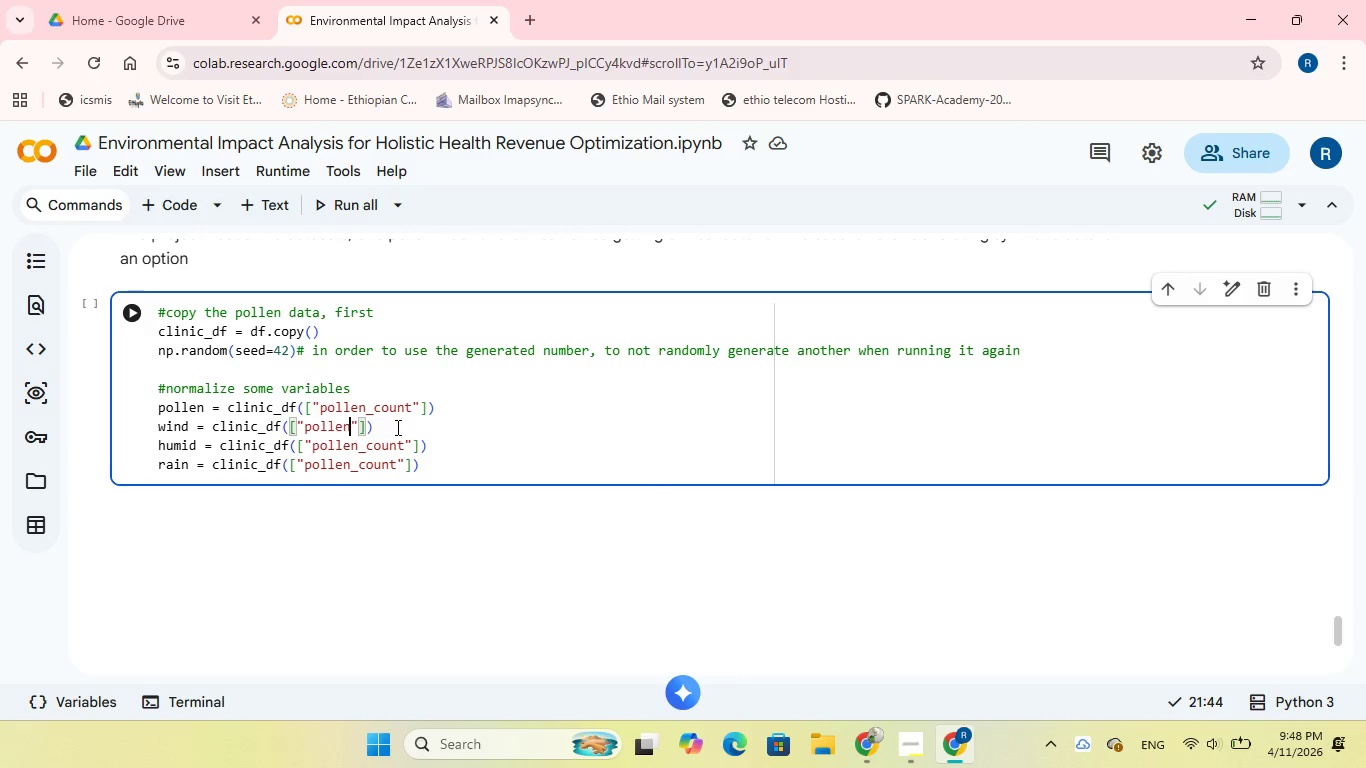 
key(Backspace)
 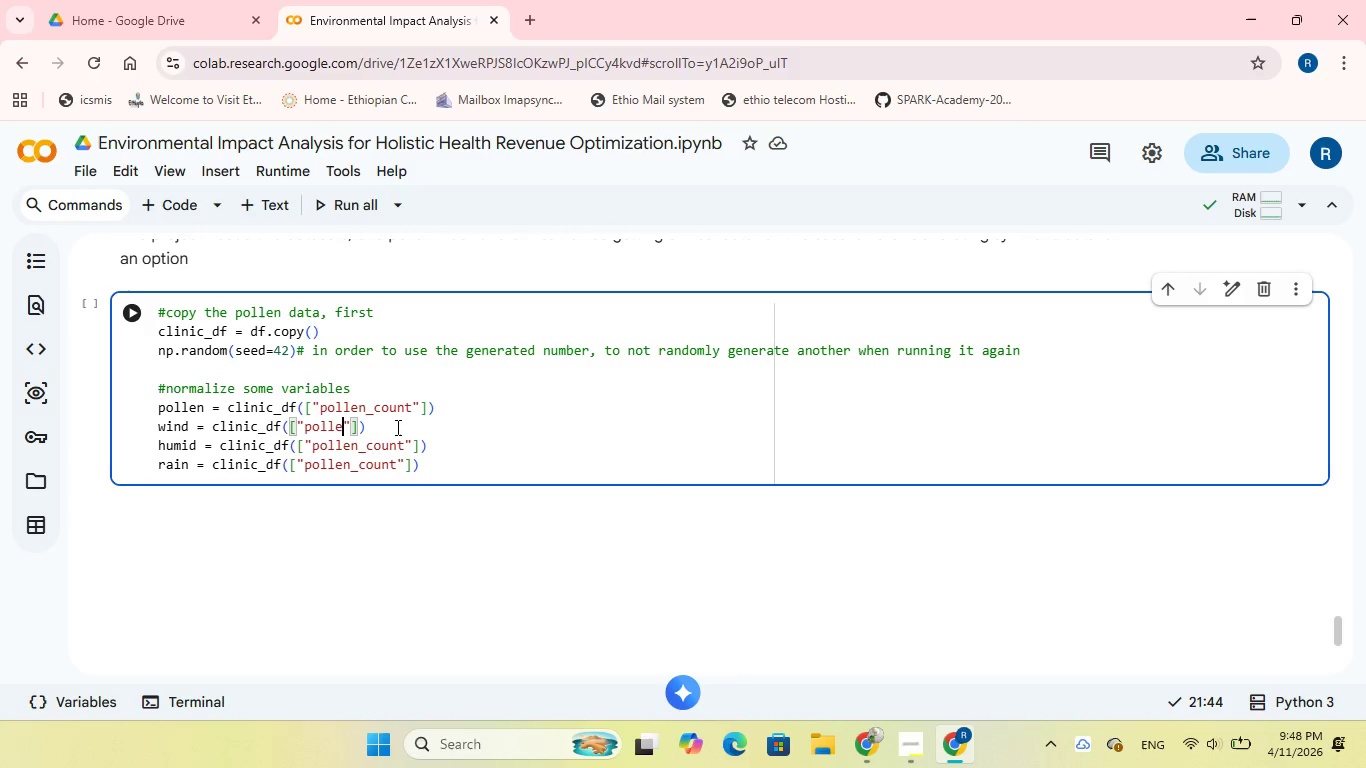 
key(Backspace)
 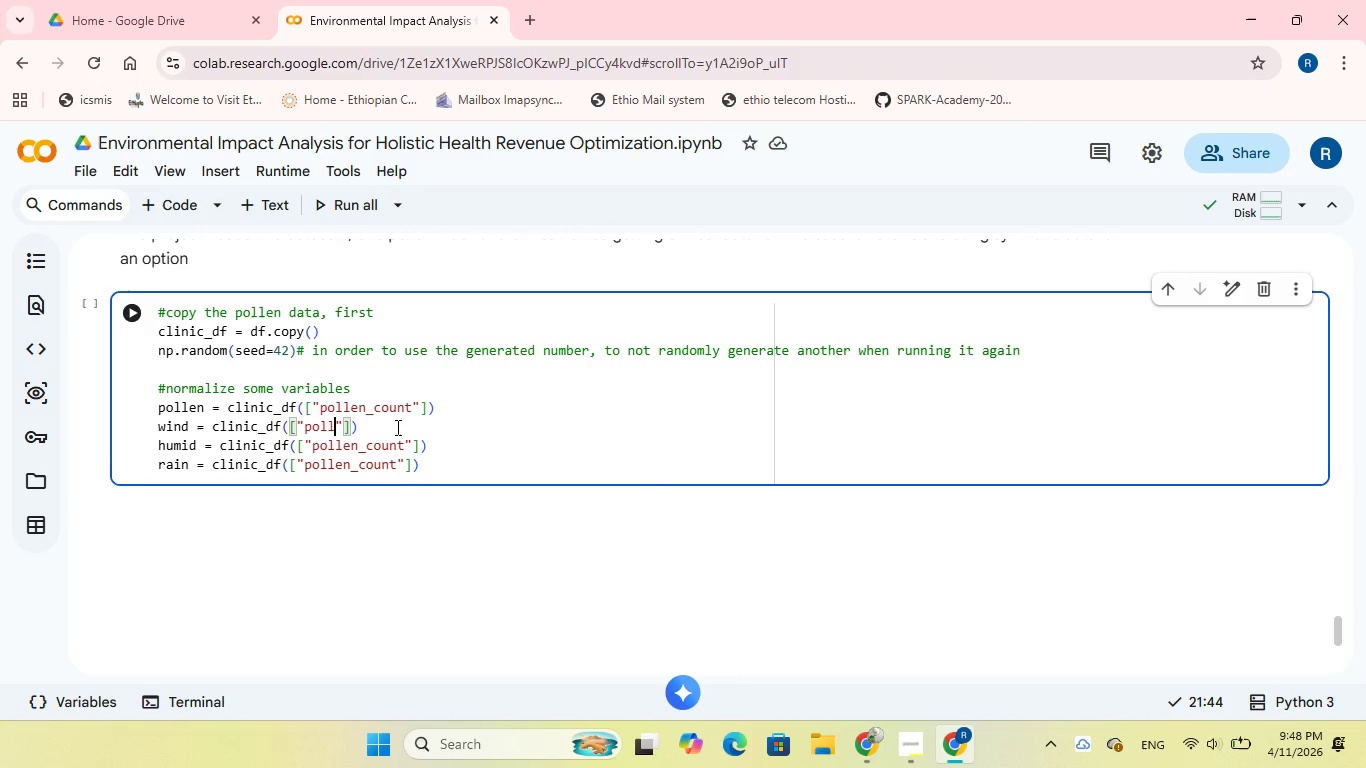 
key(Backspace)
 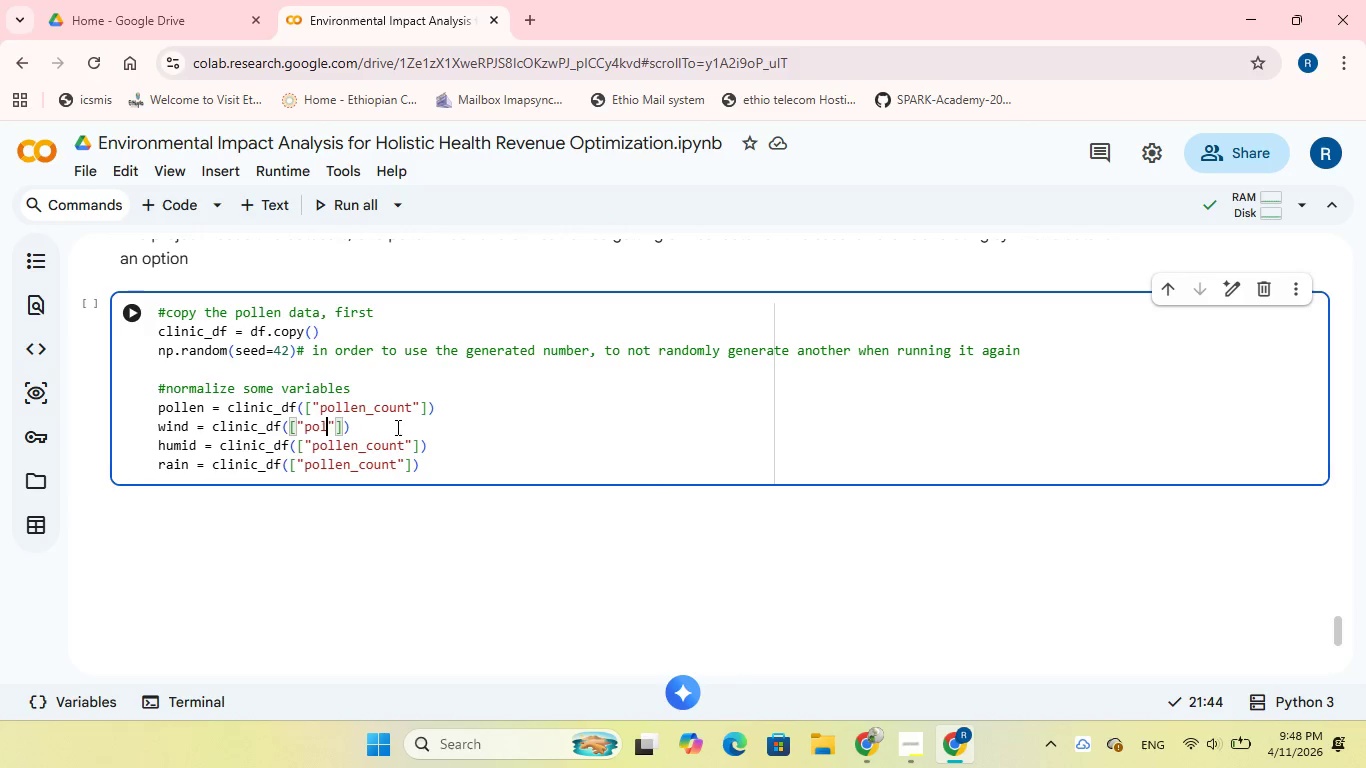 
key(Backspace)
 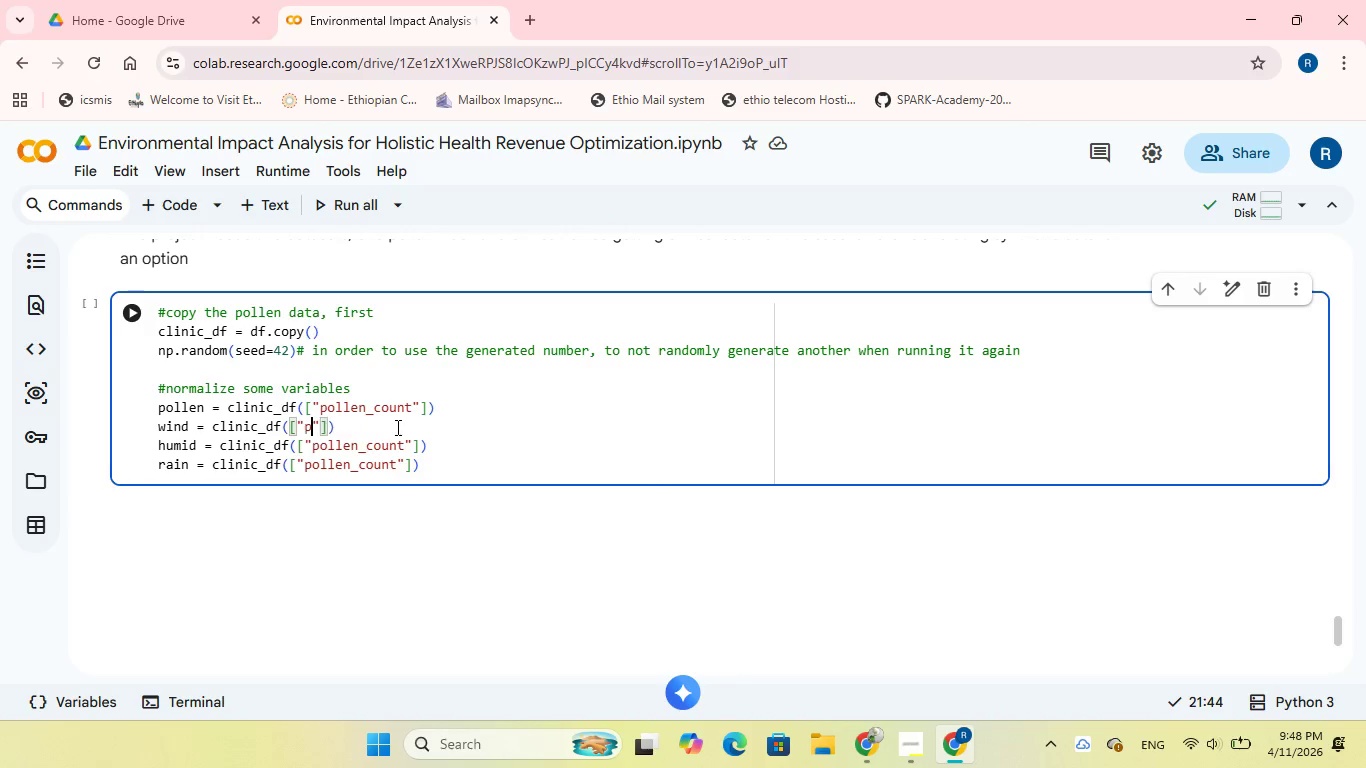 
key(Backspace)
 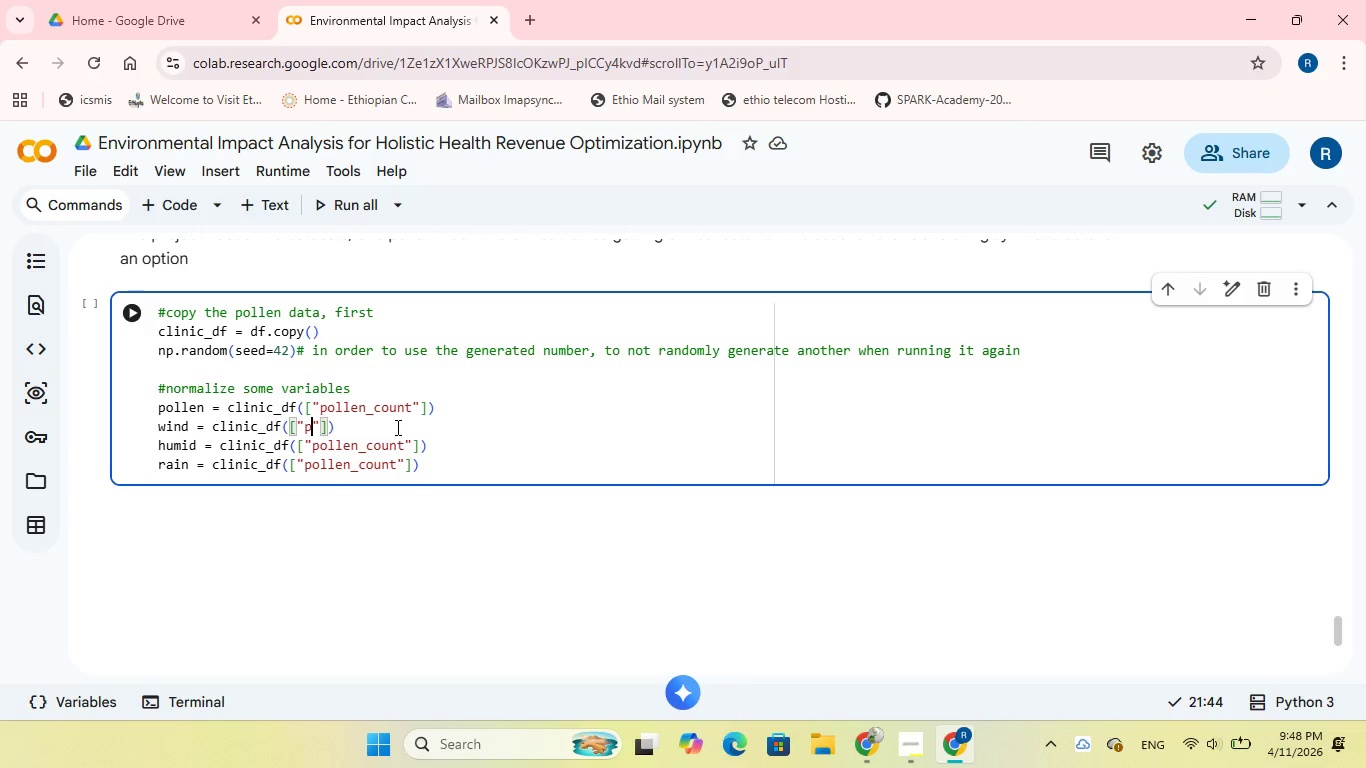 
key(Backspace)
 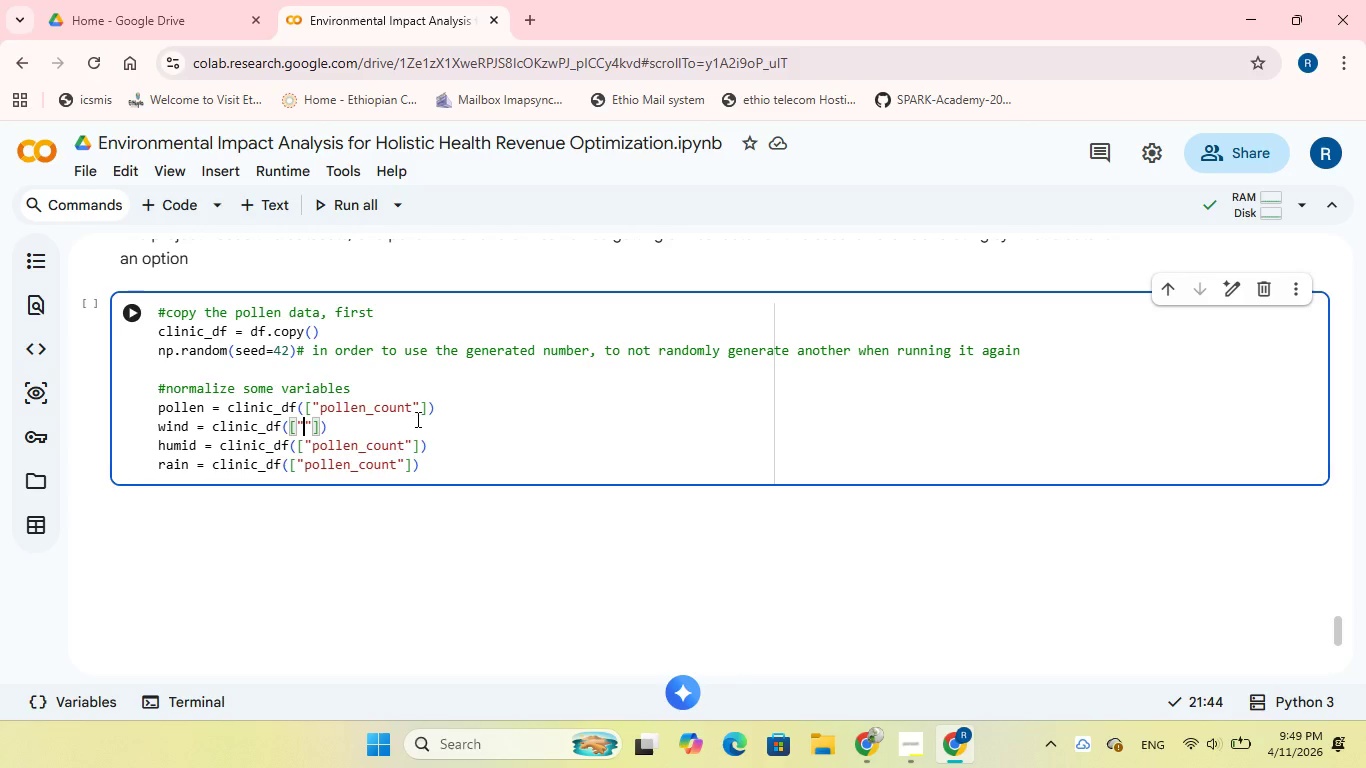 
scroll: coordinate [416, 418], scroll_direction: up, amount: 5.0
 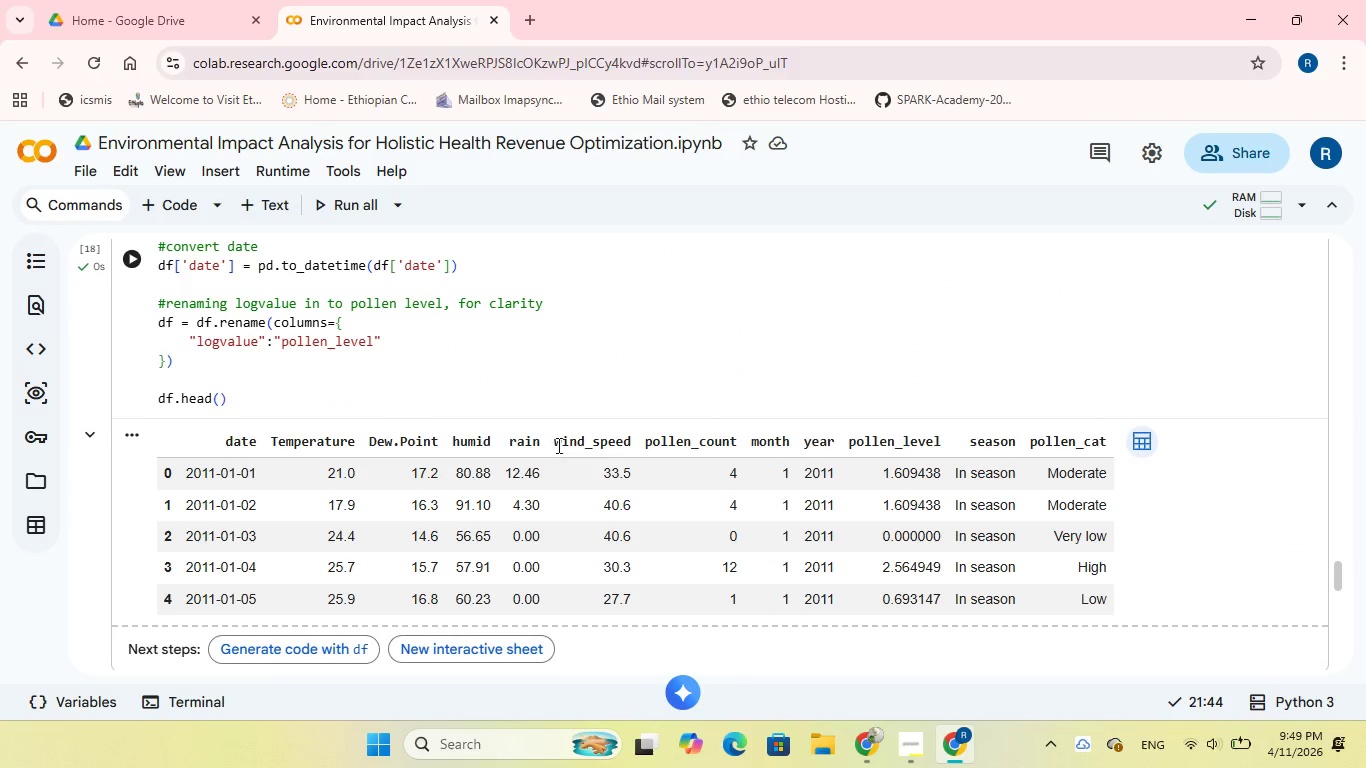 
left_click_drag(start_coordinate=[556, 442], to_coordinate=[634, 437])
 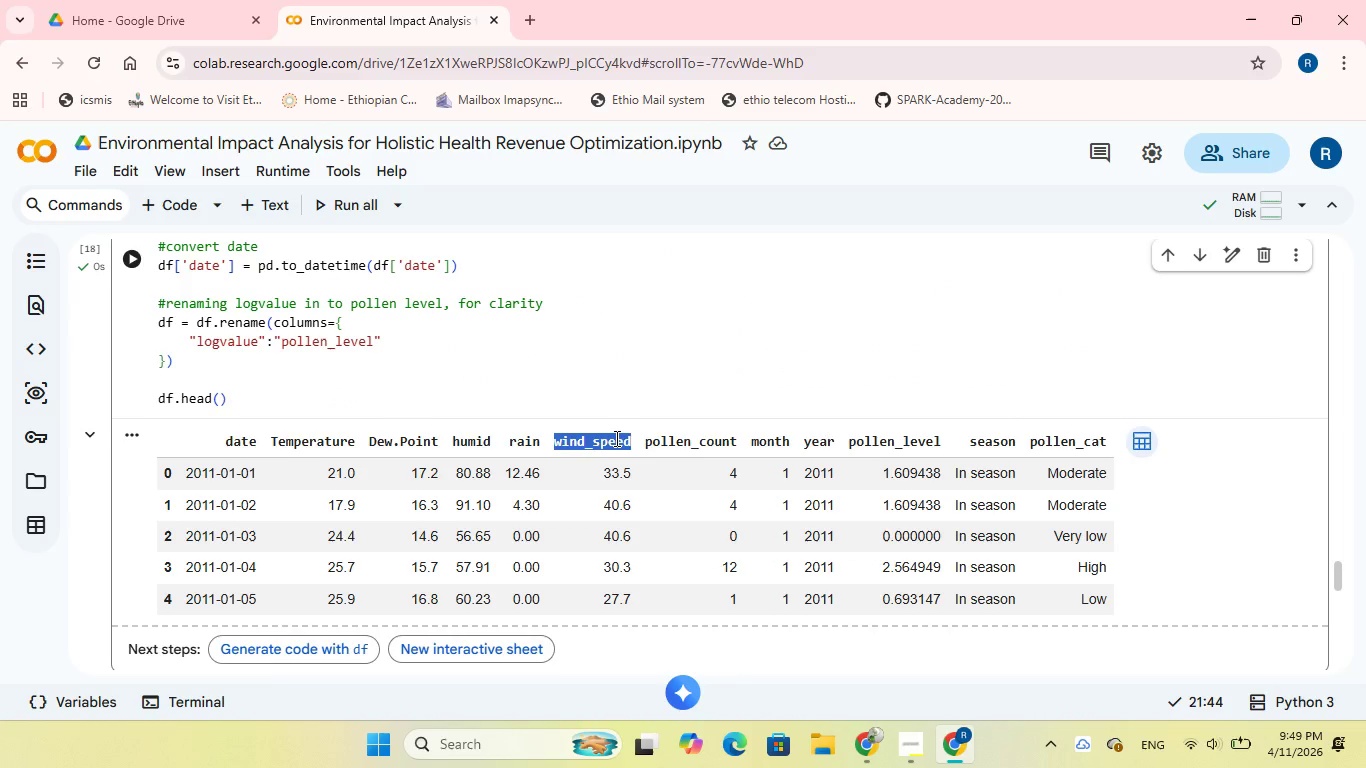 
right_click([615, 438])
 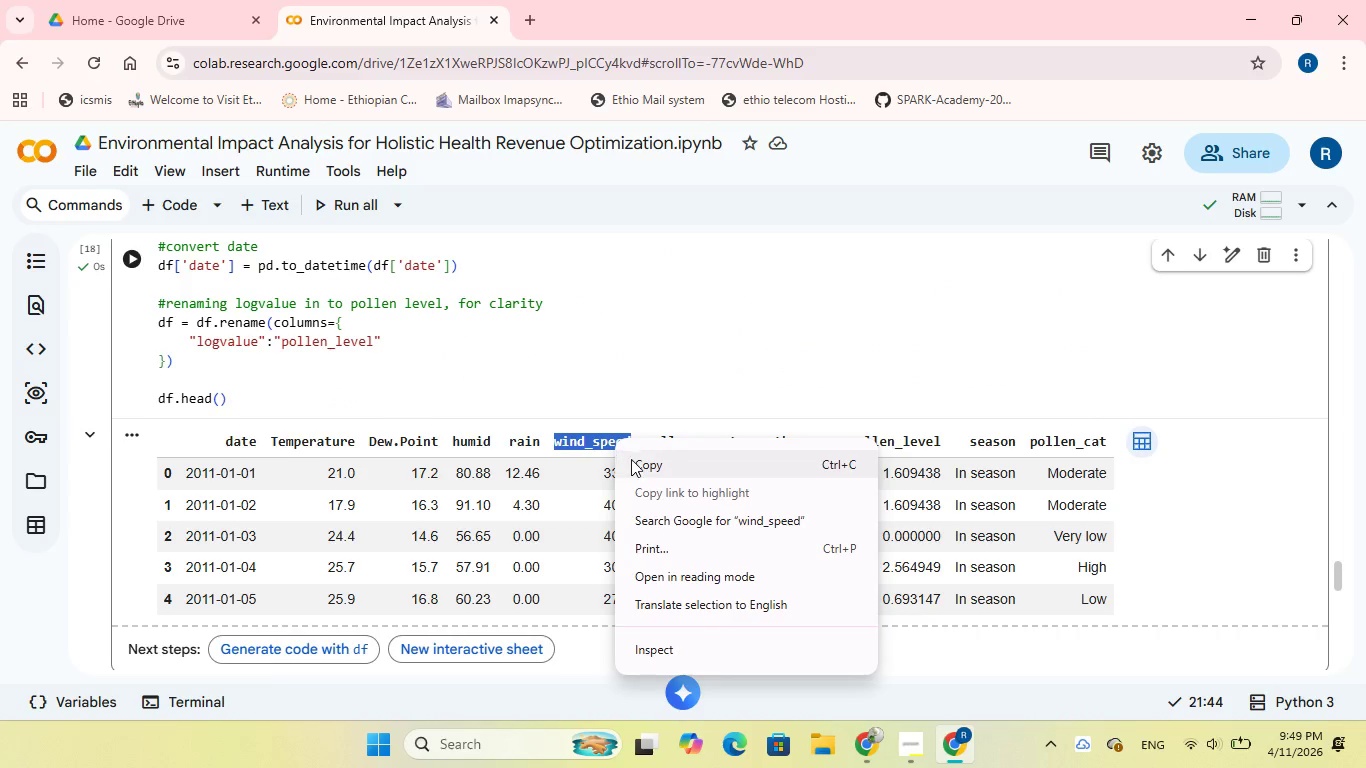 
left_click([633, 460])
 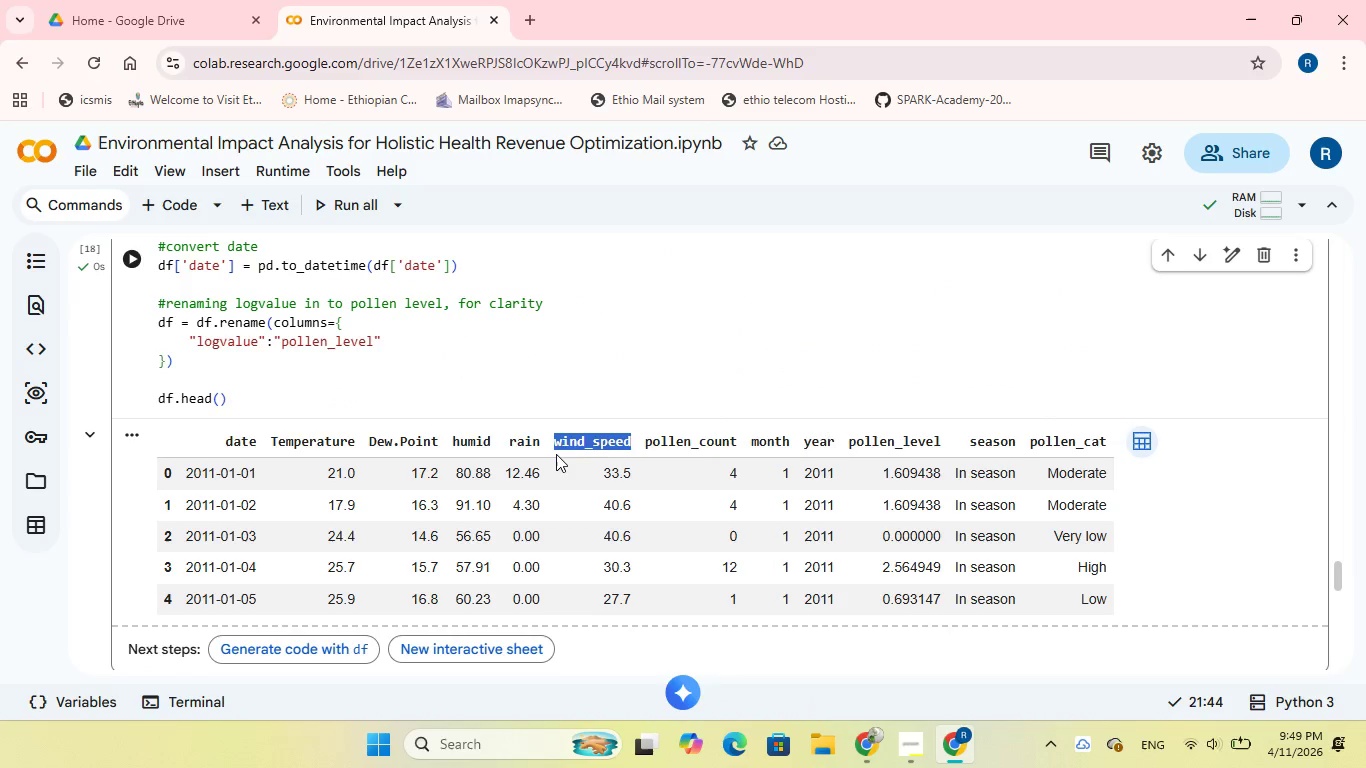 
scroll: coordinate [554, 454], scroll_direction: down, amount: 7.0
 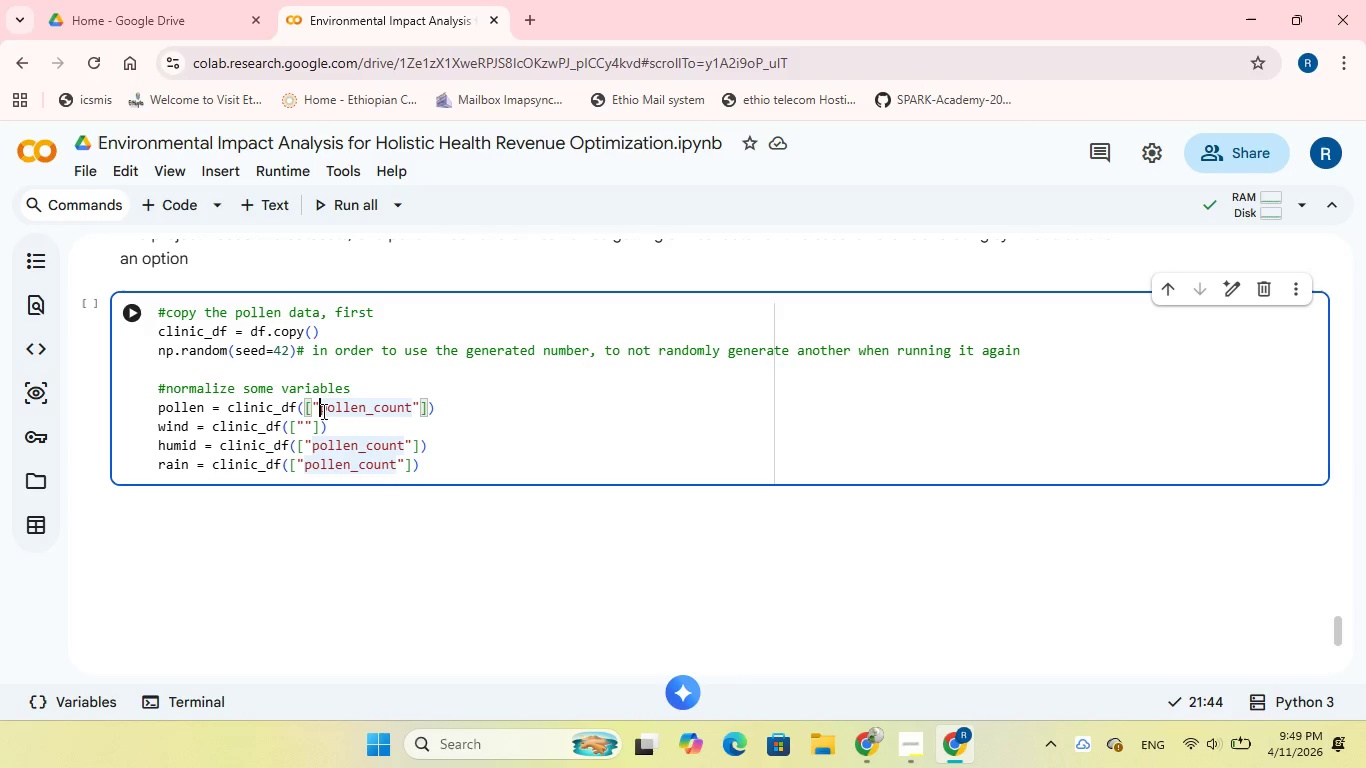 
left_click([302, 425])
 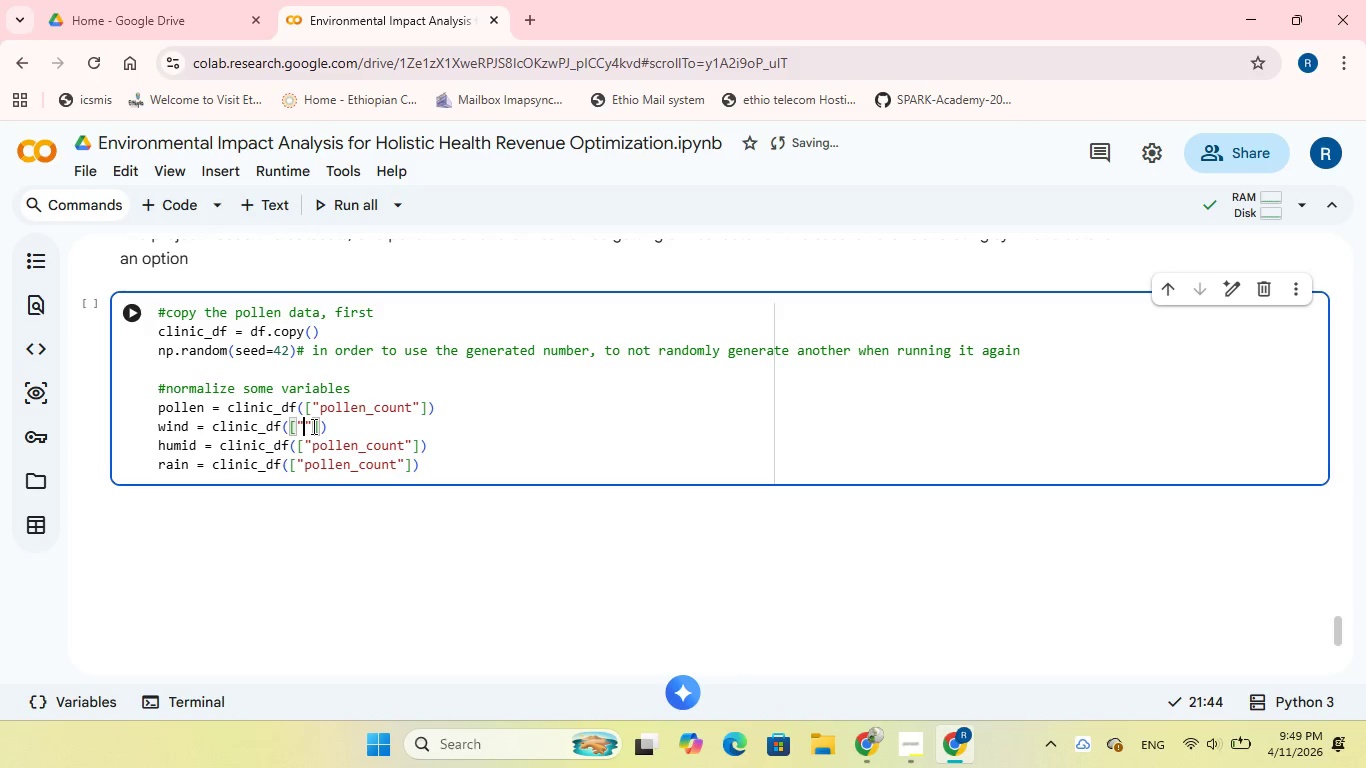 
key(Control+V)
 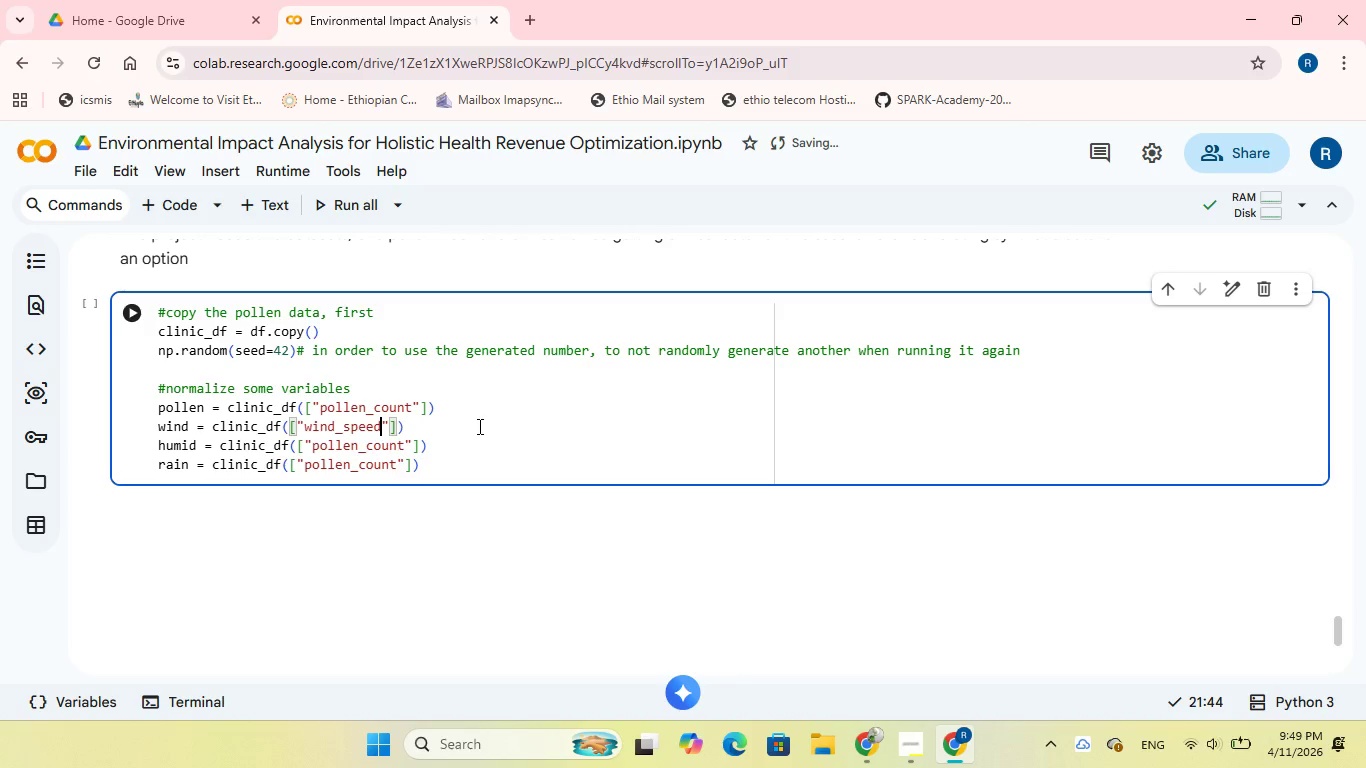 
scroll: coordinate [478, 426], scroll_direction: up, amount: 3.0
 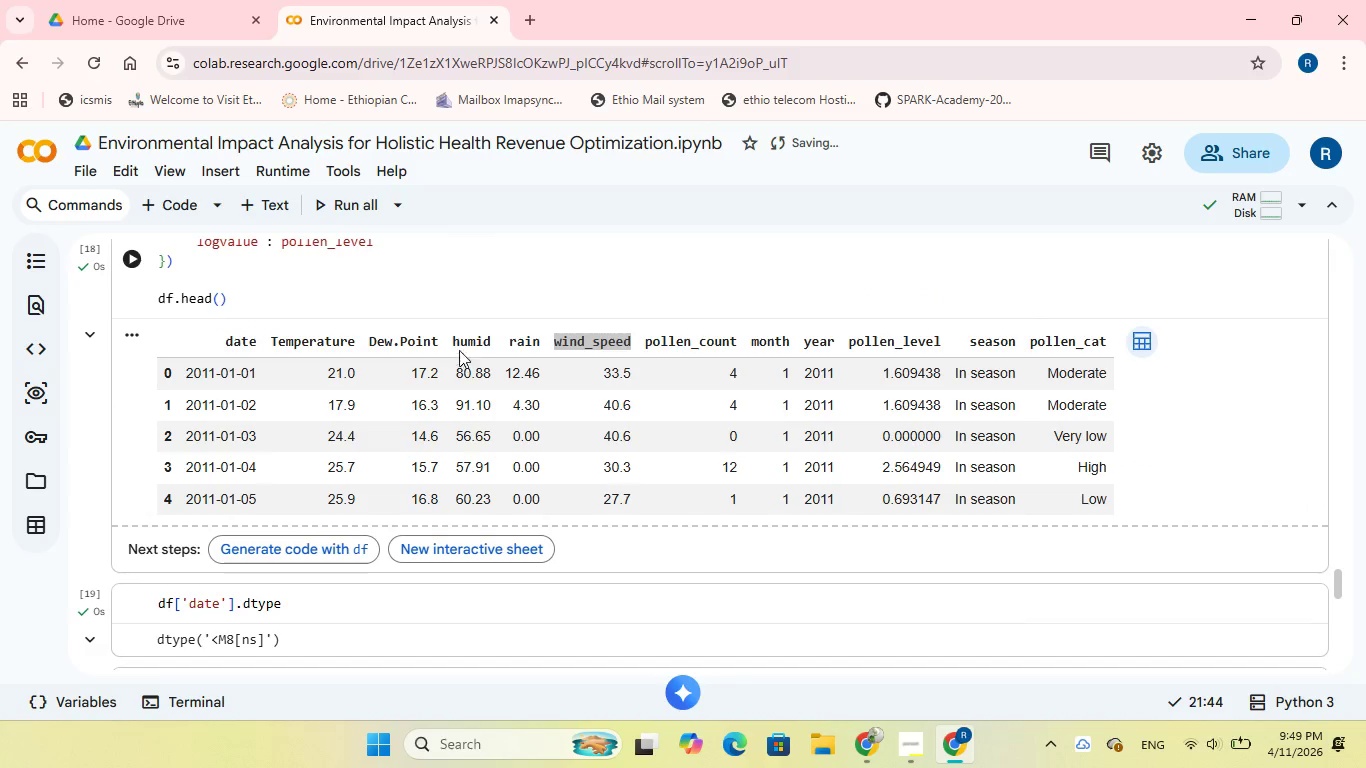 
left_click_drag(start_coordinate=[456, 341], to_coordinate=[493, 339])
 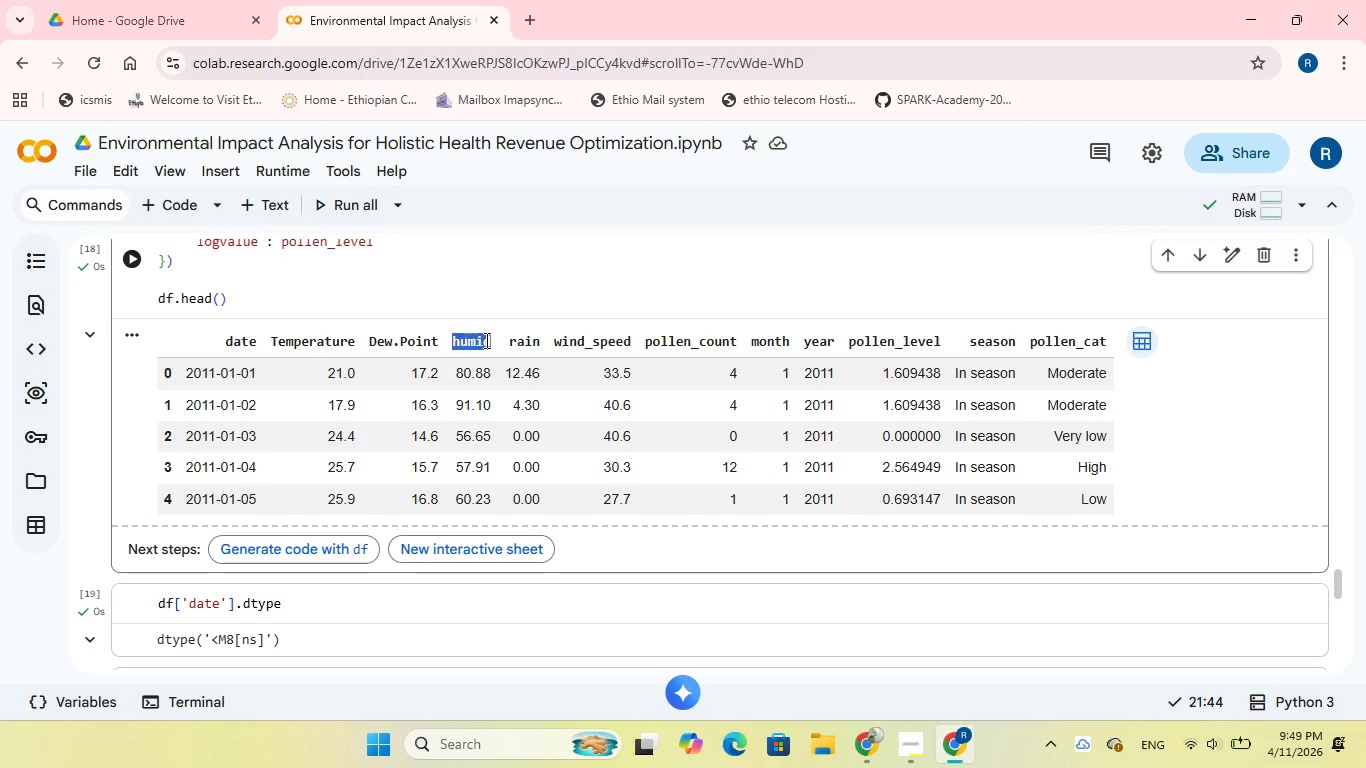 
right_click([485, 340])
 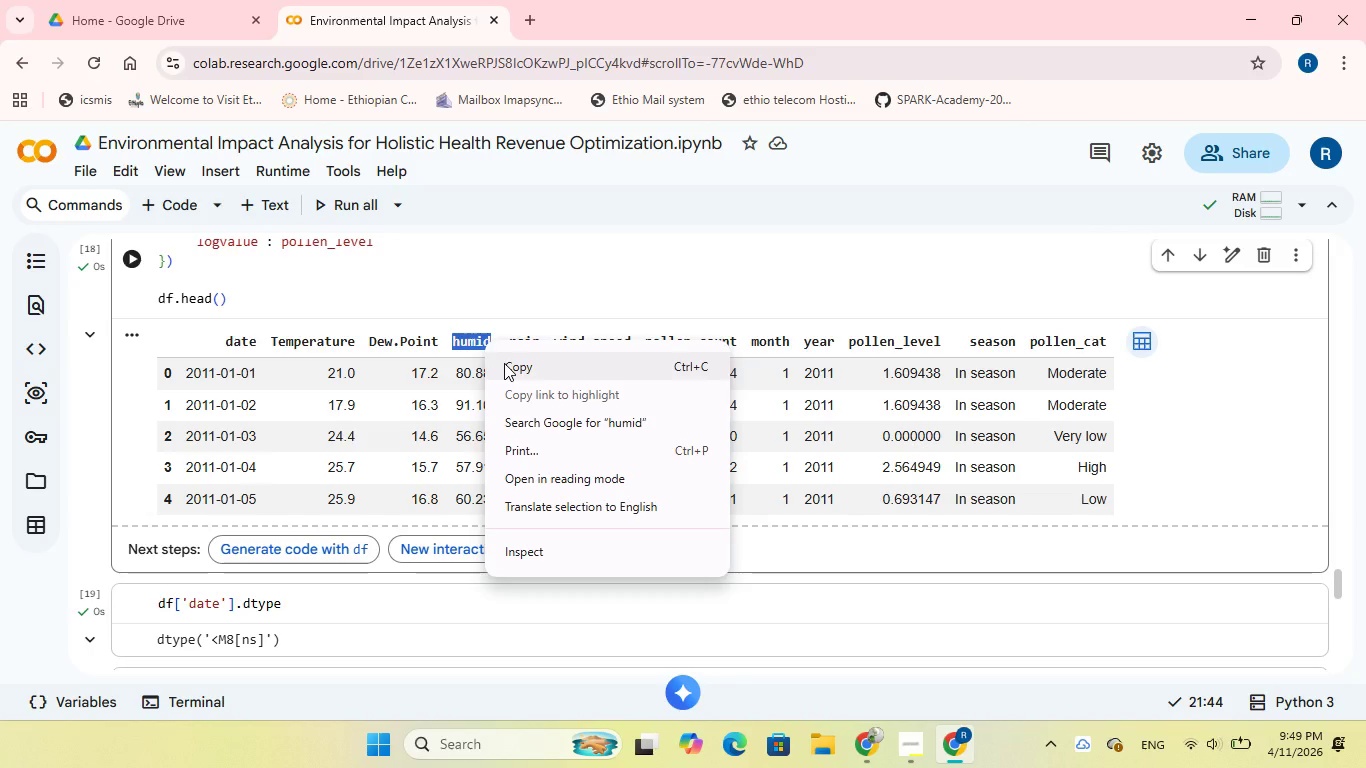 
left_click([504, 363])
 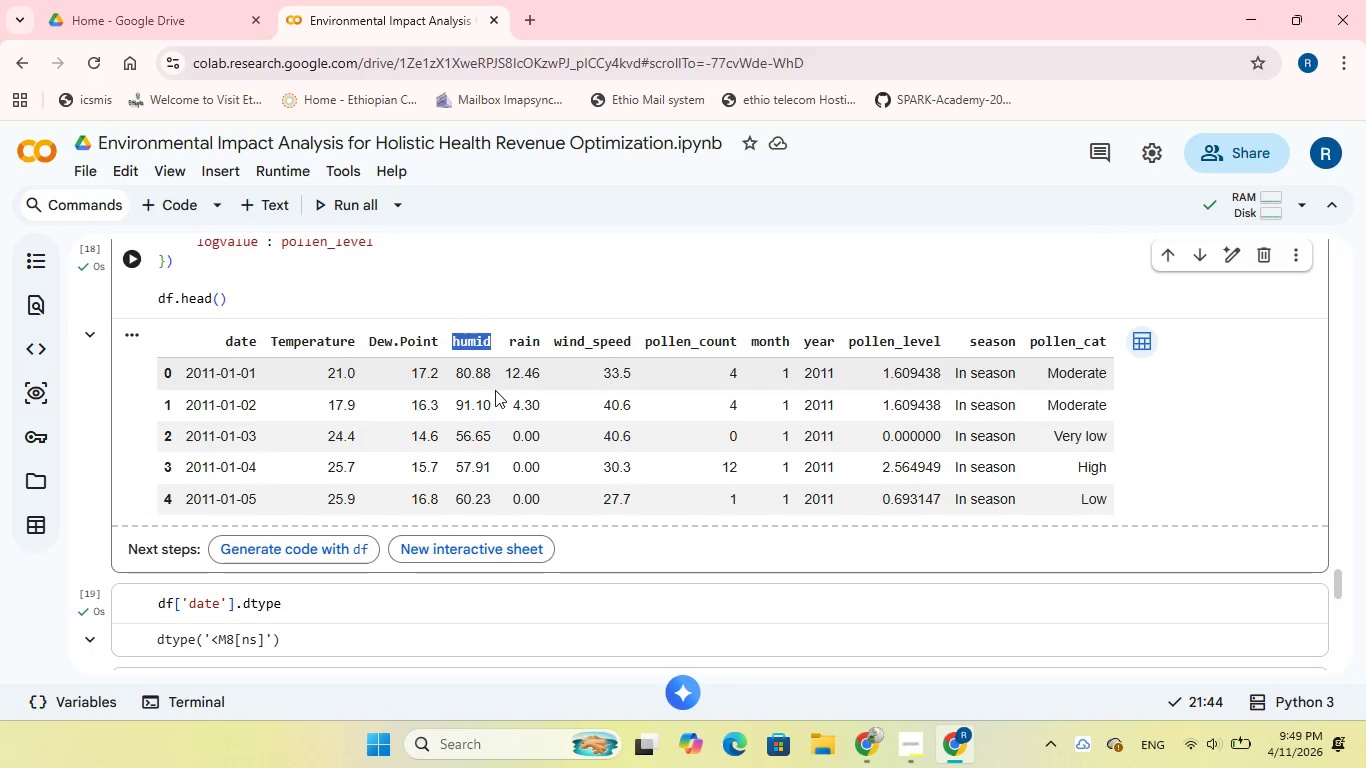 
scroll: coordinate [484, 410], scroll_direction: down, amount: 7.0
 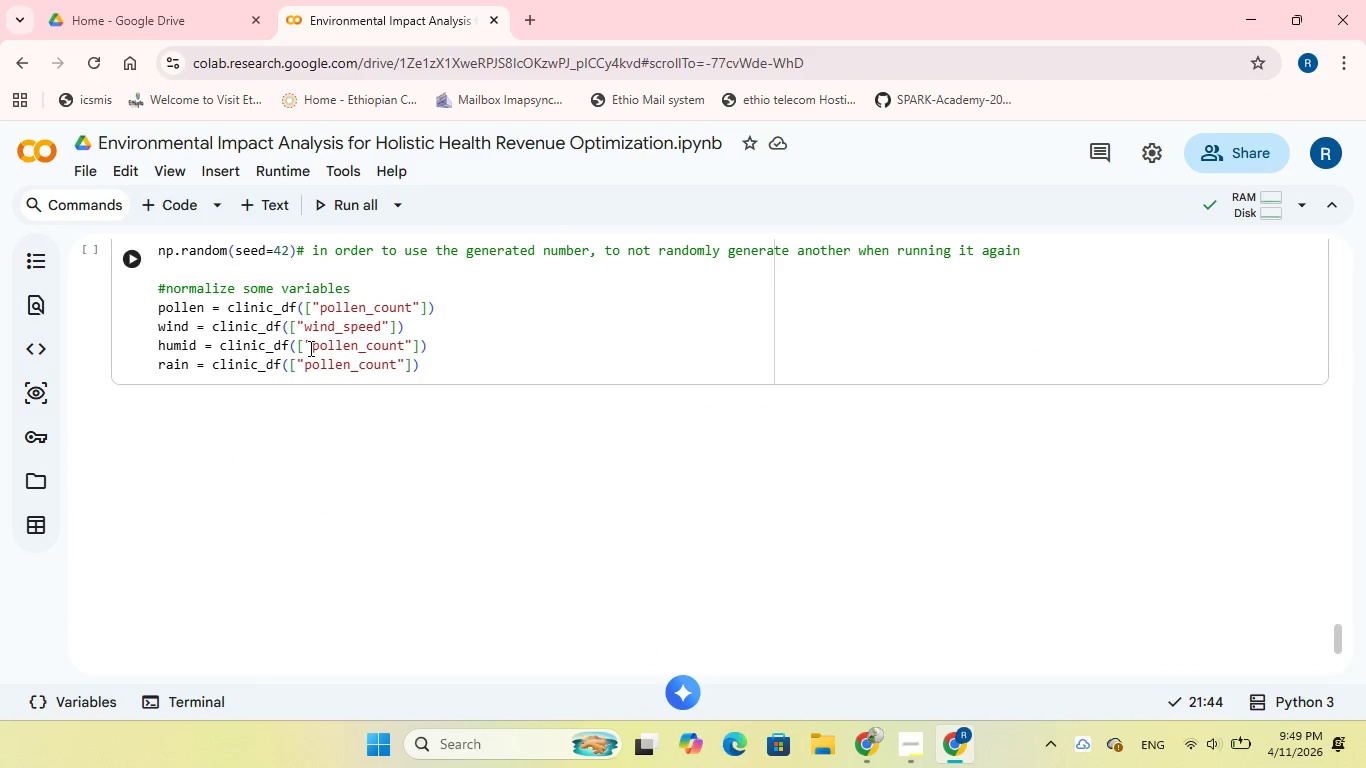 
left_click_drag(start_coordinate=[312, 346], to_coordinate=[405, 346])
 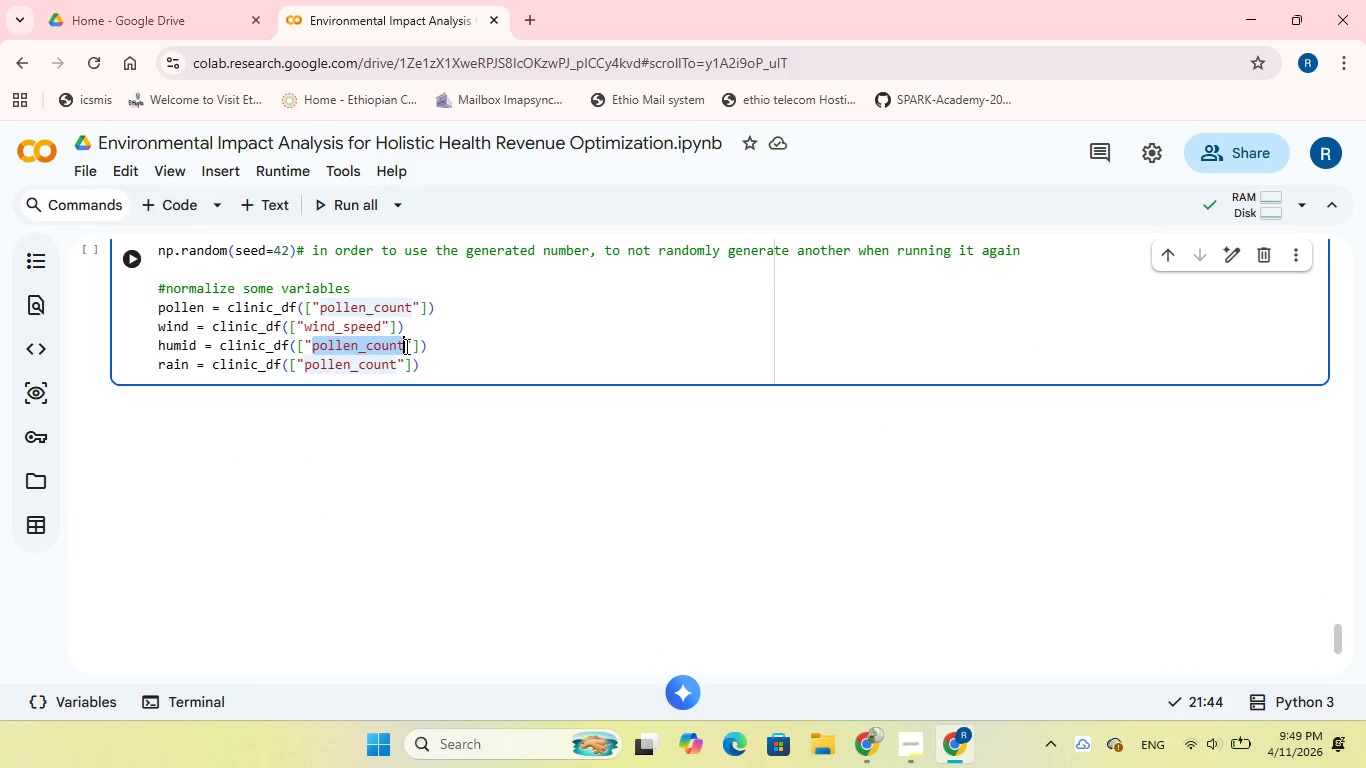 
key(Control+V)
 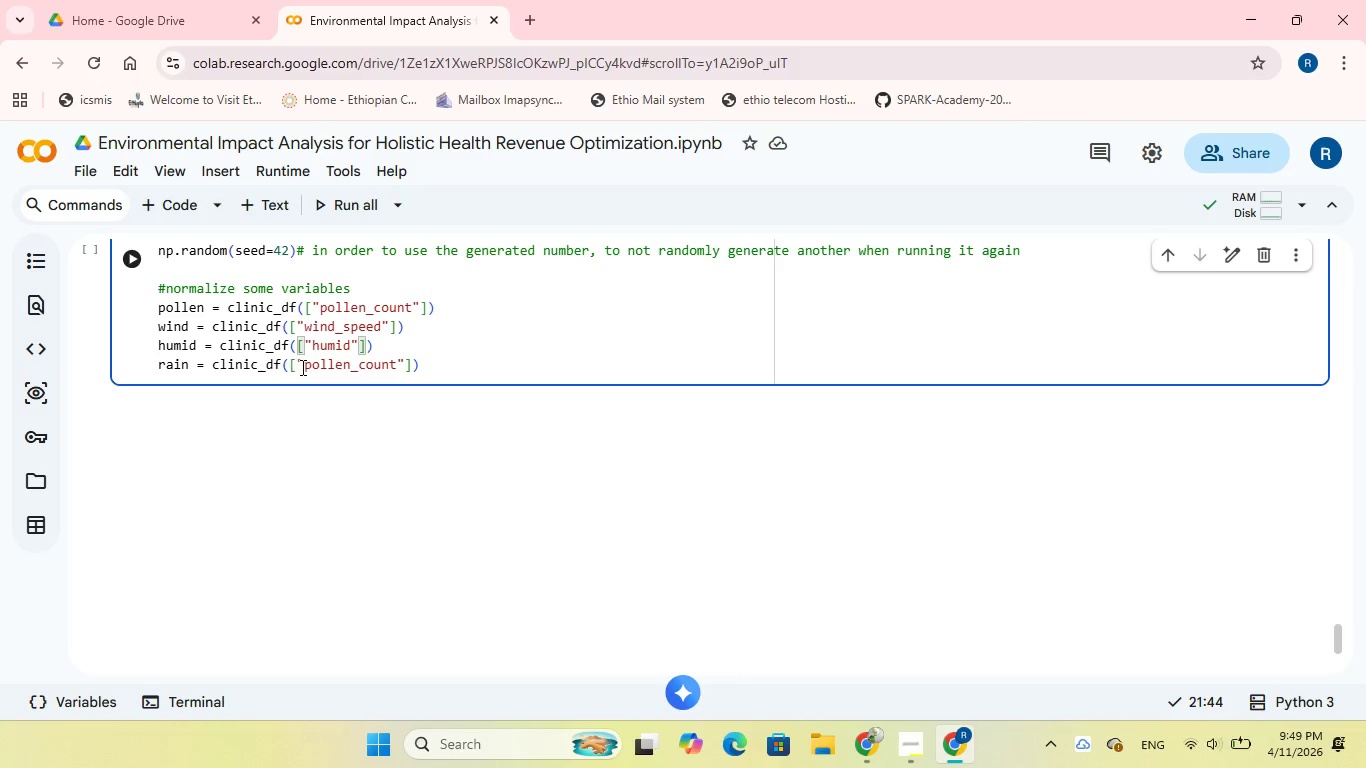 
left_click_drag(start_coordinate=[303, 366], to_coordinate=[395, 366])
 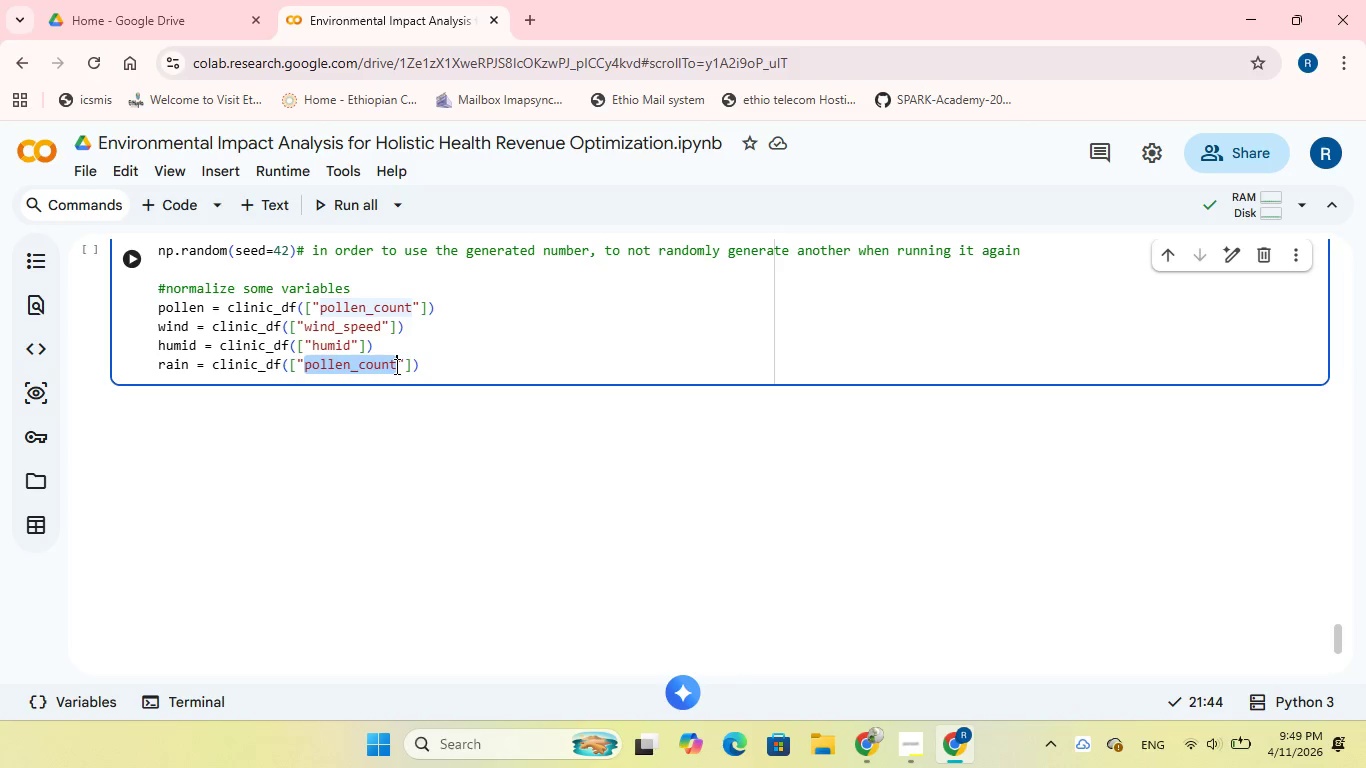 
key(Backspace)
type(rain)
 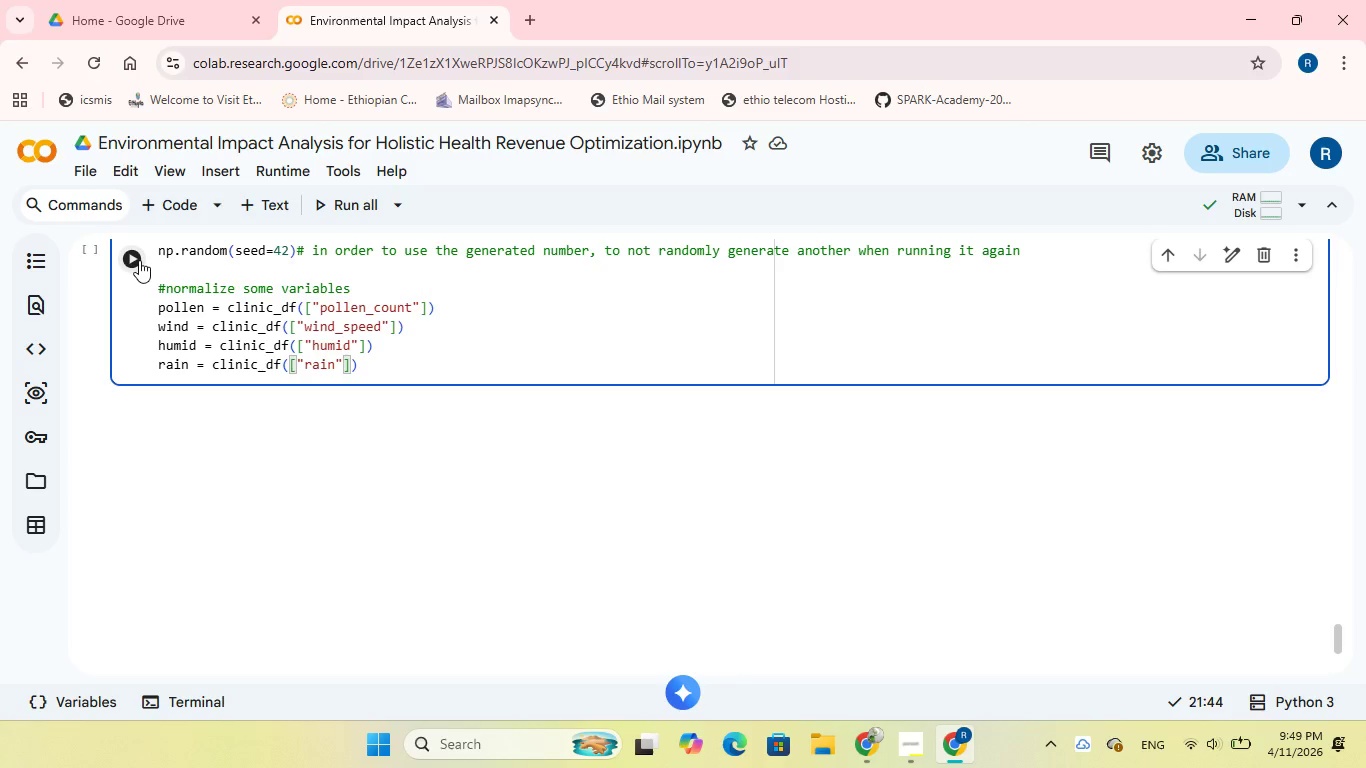 
left_click([139, 260])
 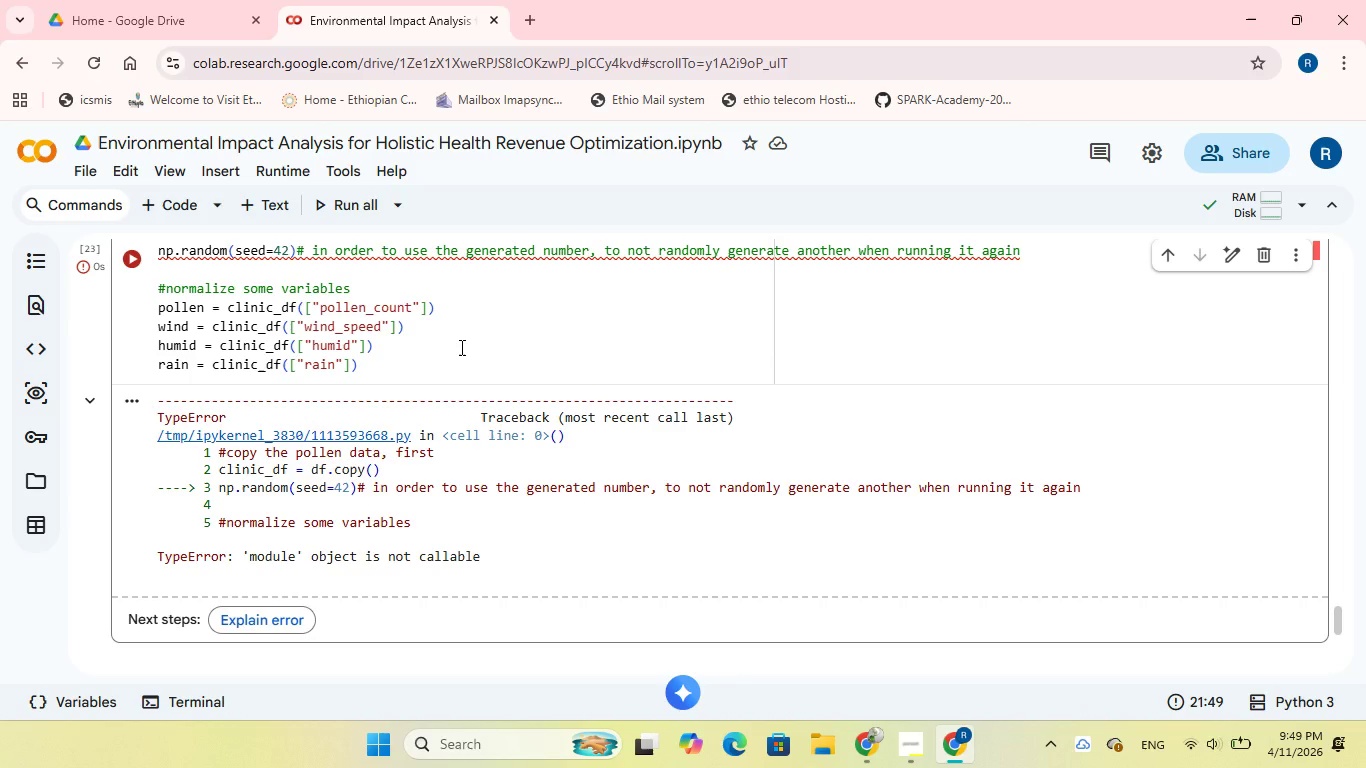 
wait(15.11)
 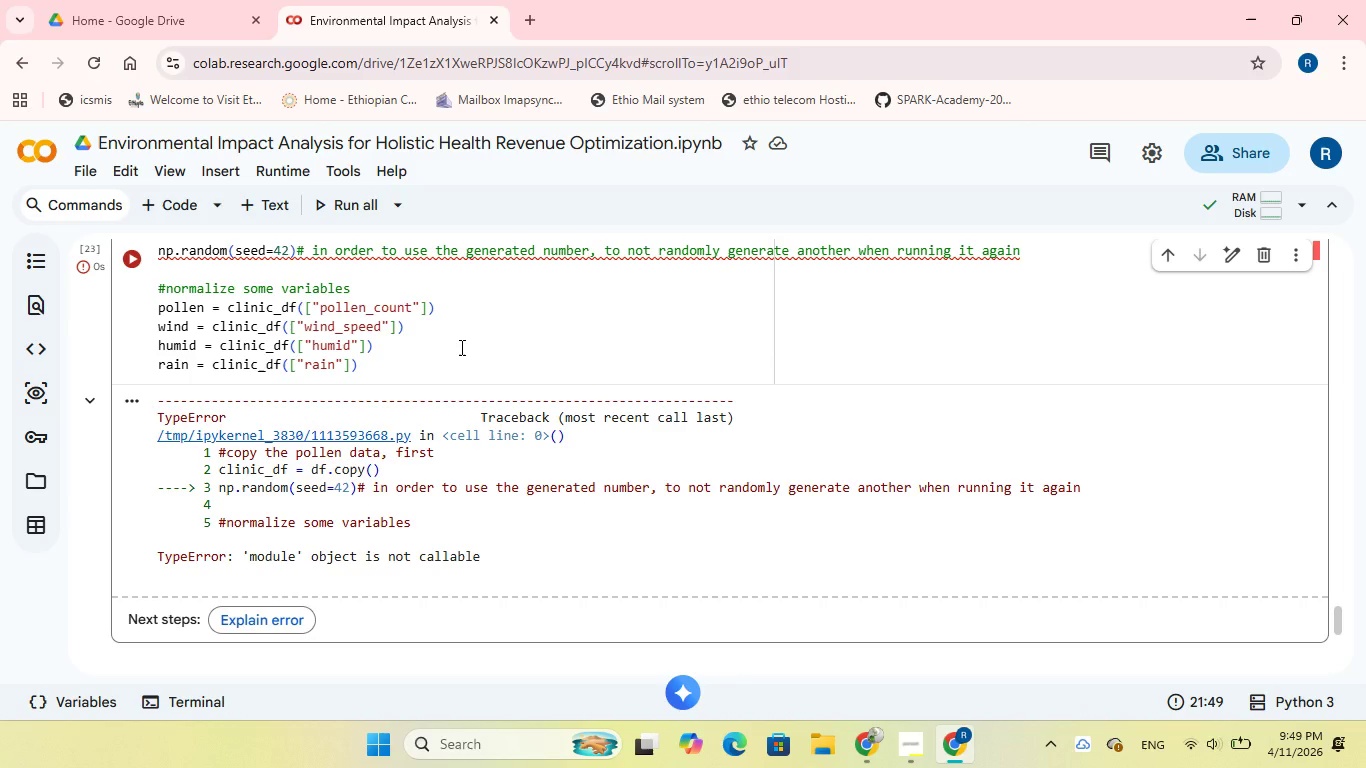 
left_click([235, 254])
 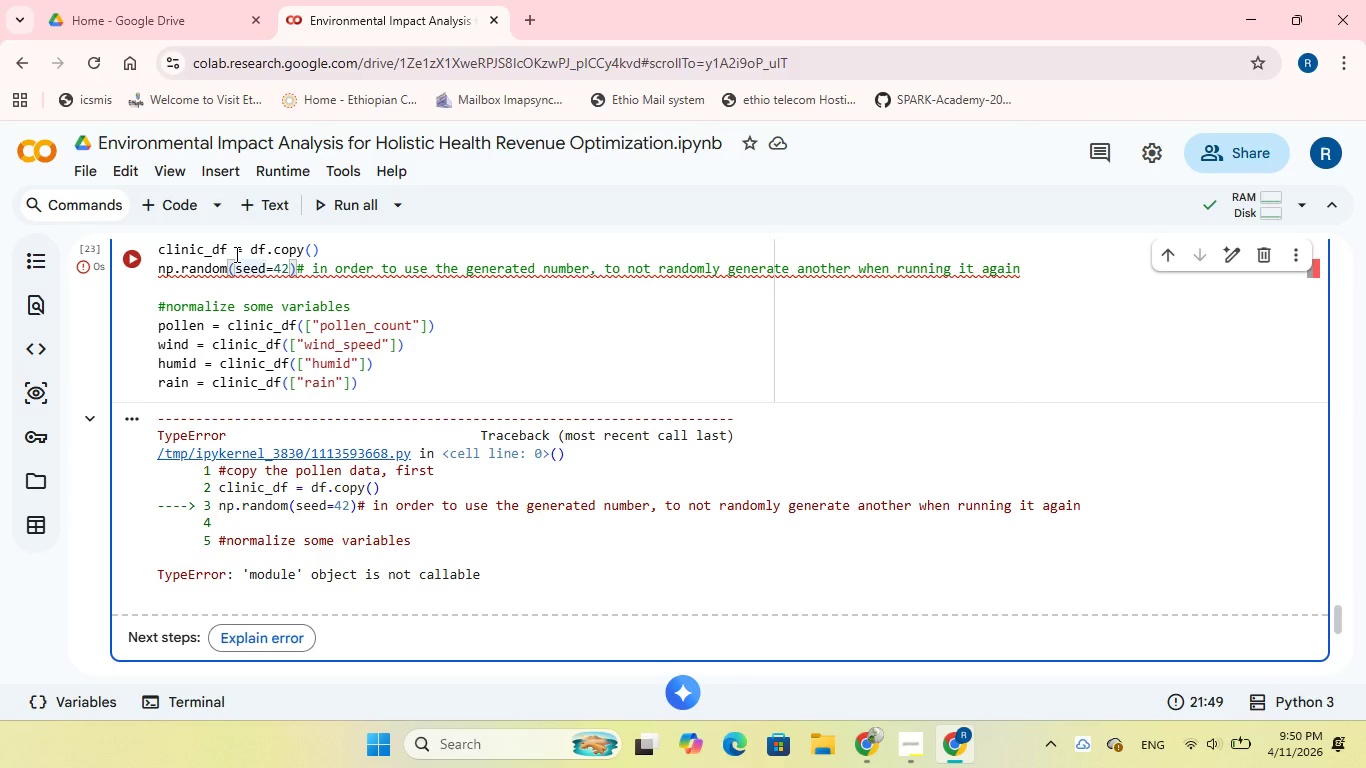 
wait(7.58)
 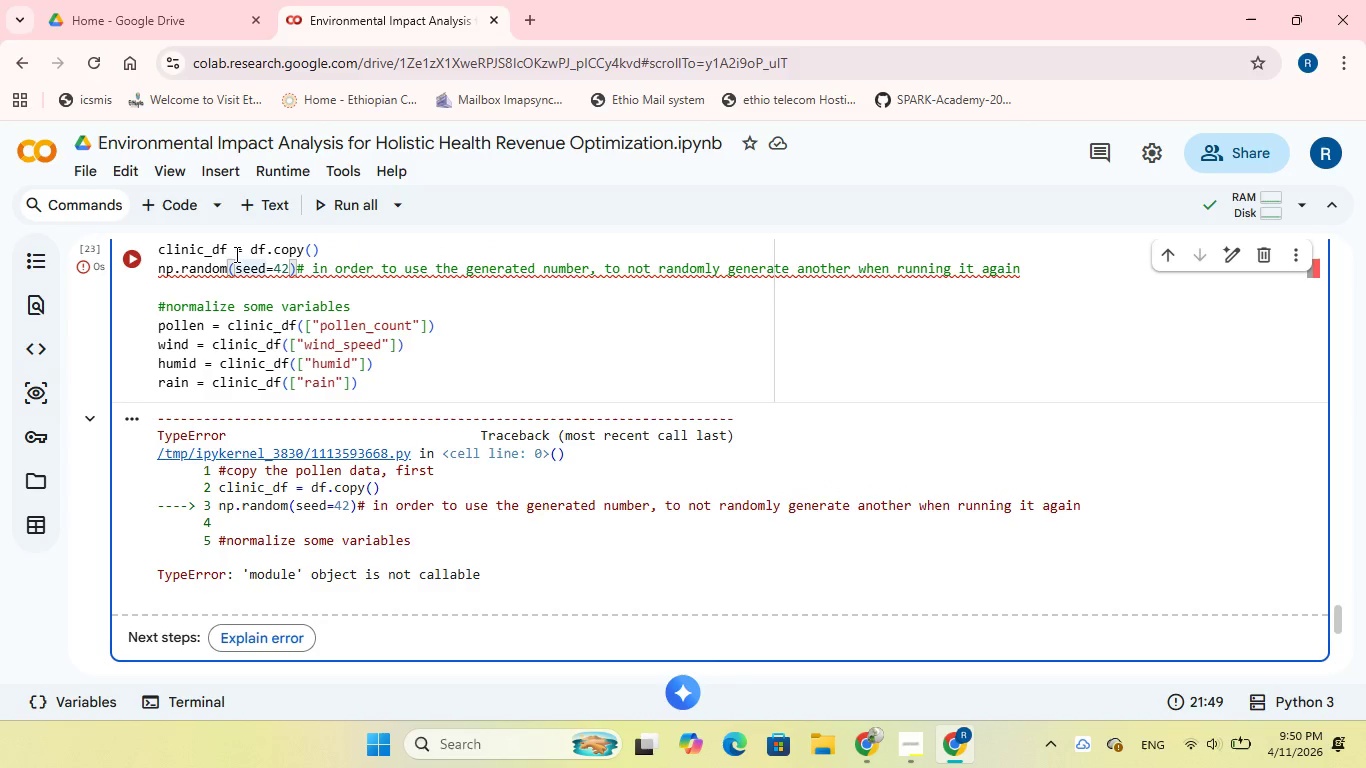 
key(Backspace)
 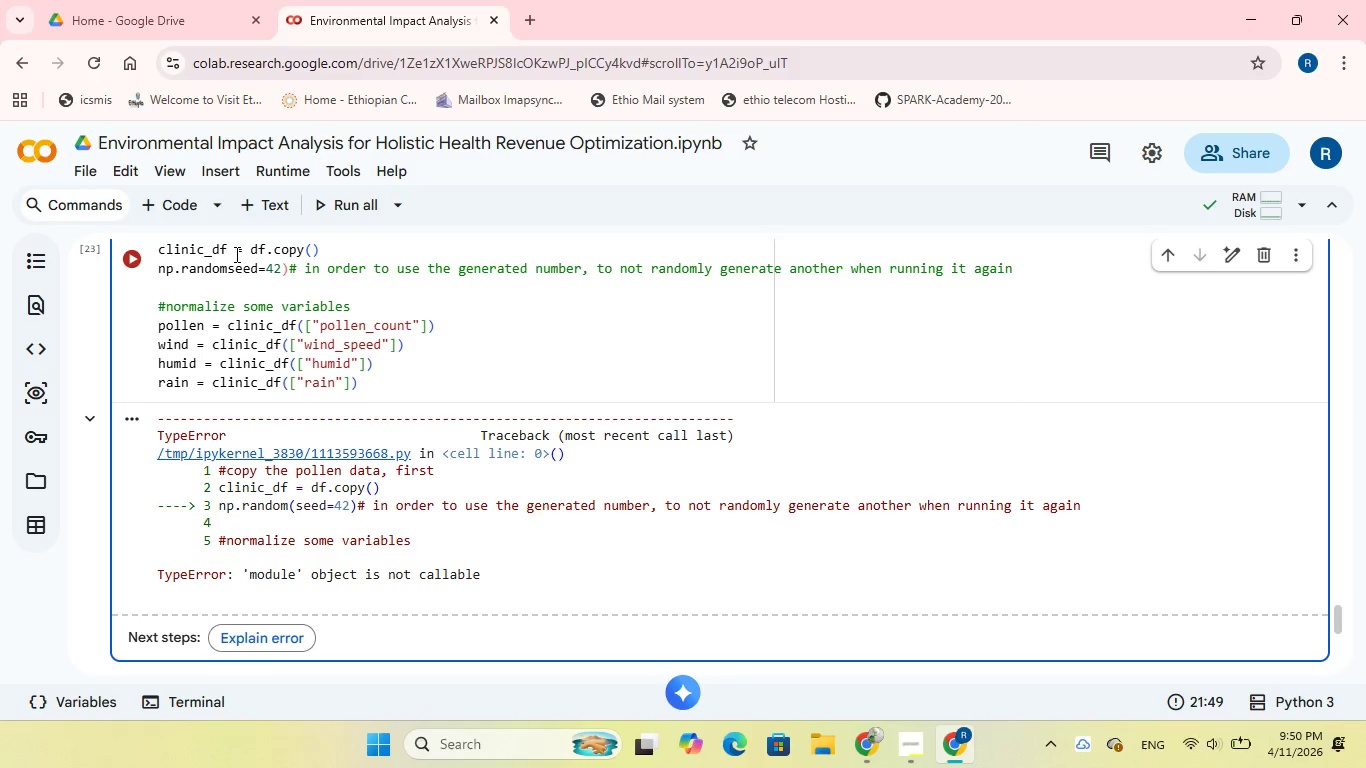 
key(Period)
 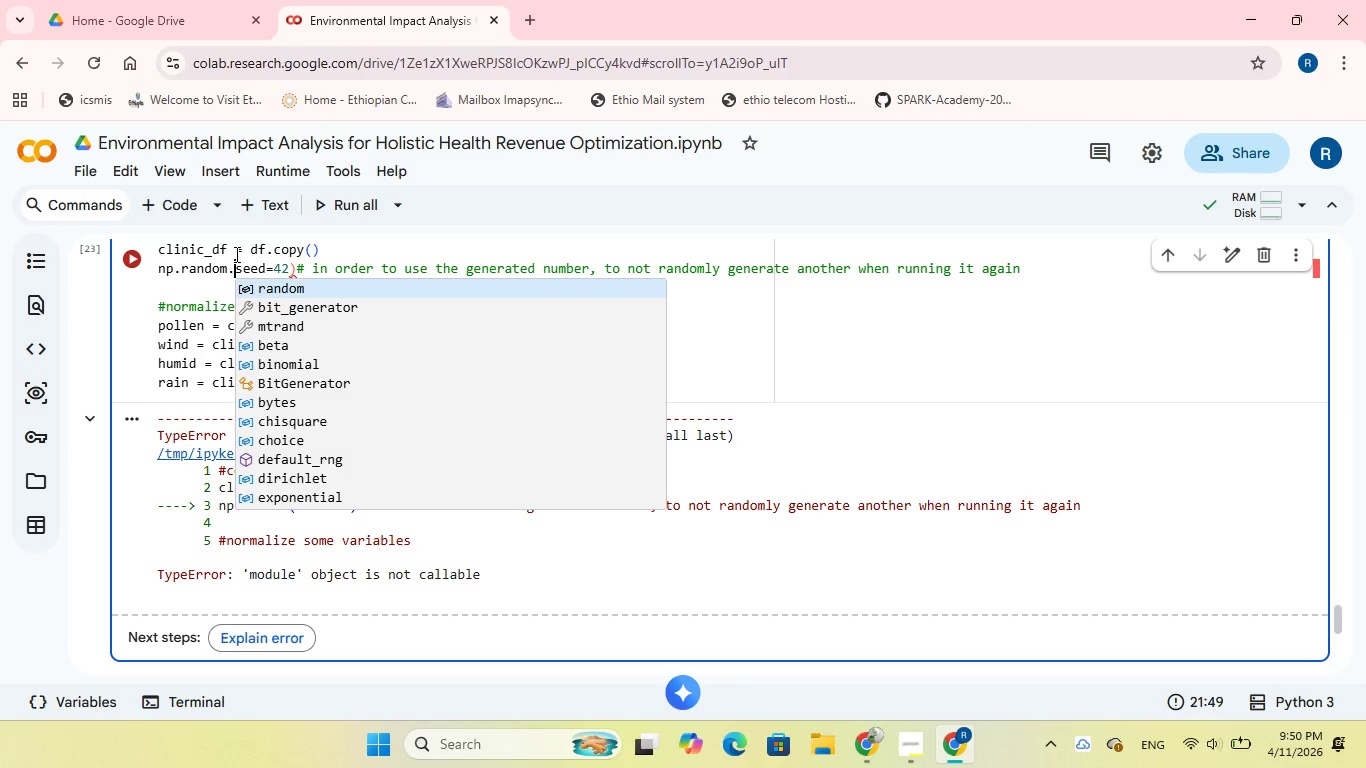 
wait(5.14)
 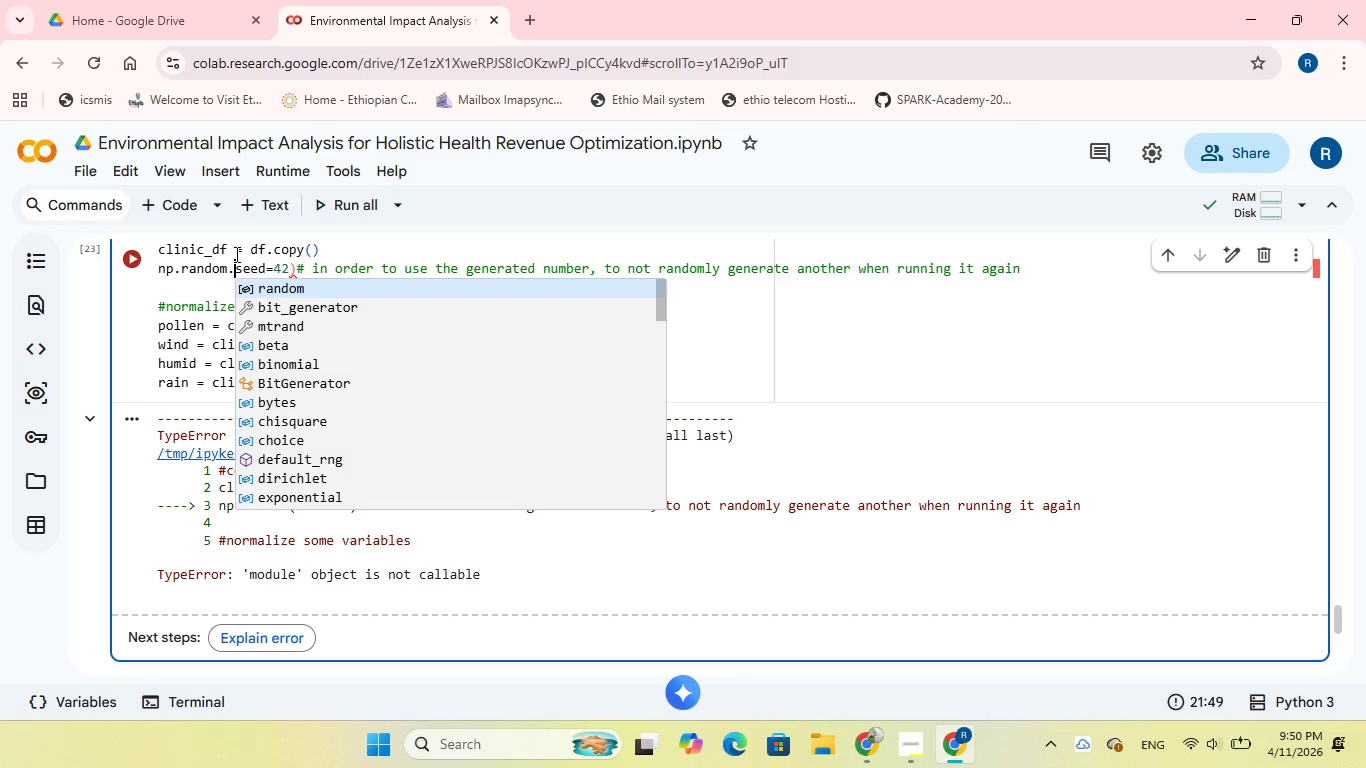 
key(ArrowRight)
 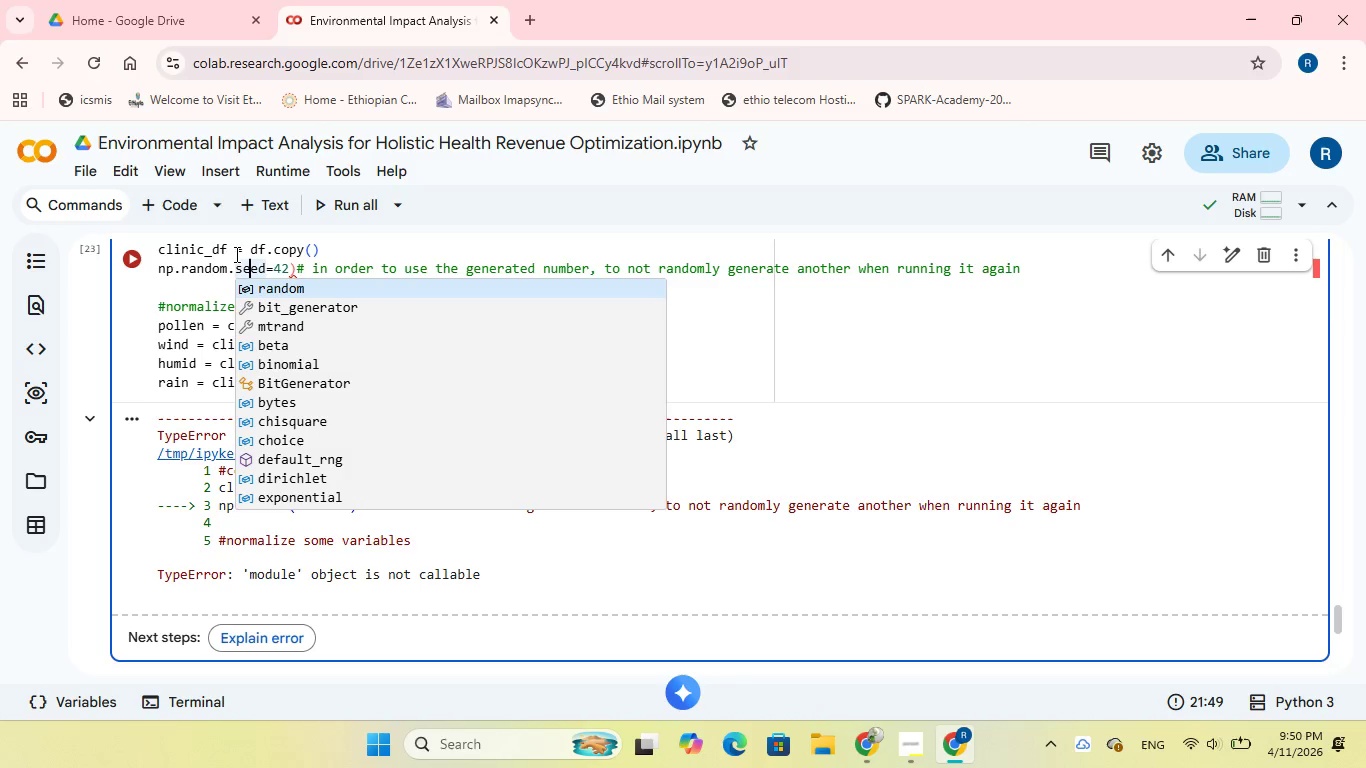 
key(ArrowRight)
 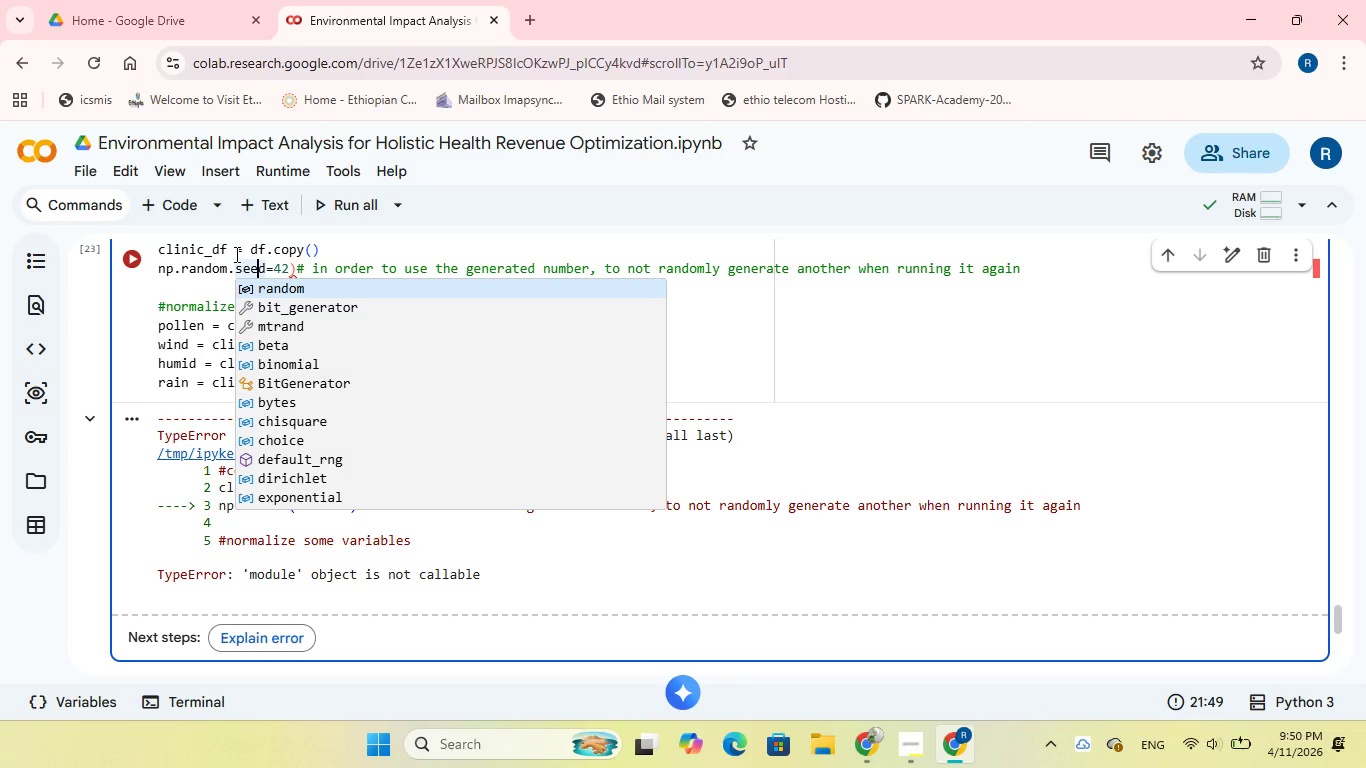 
key(ArrowRight)
 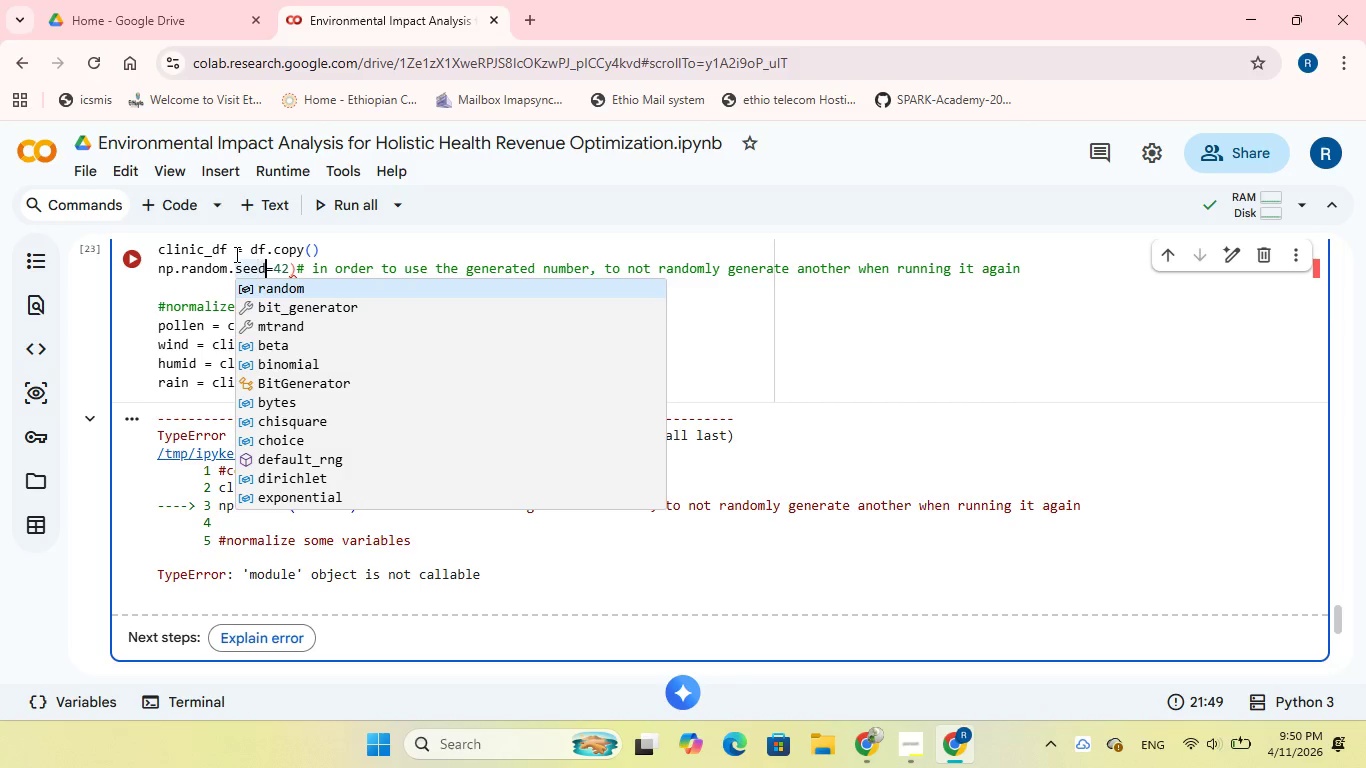 
key(ArrowRight)
 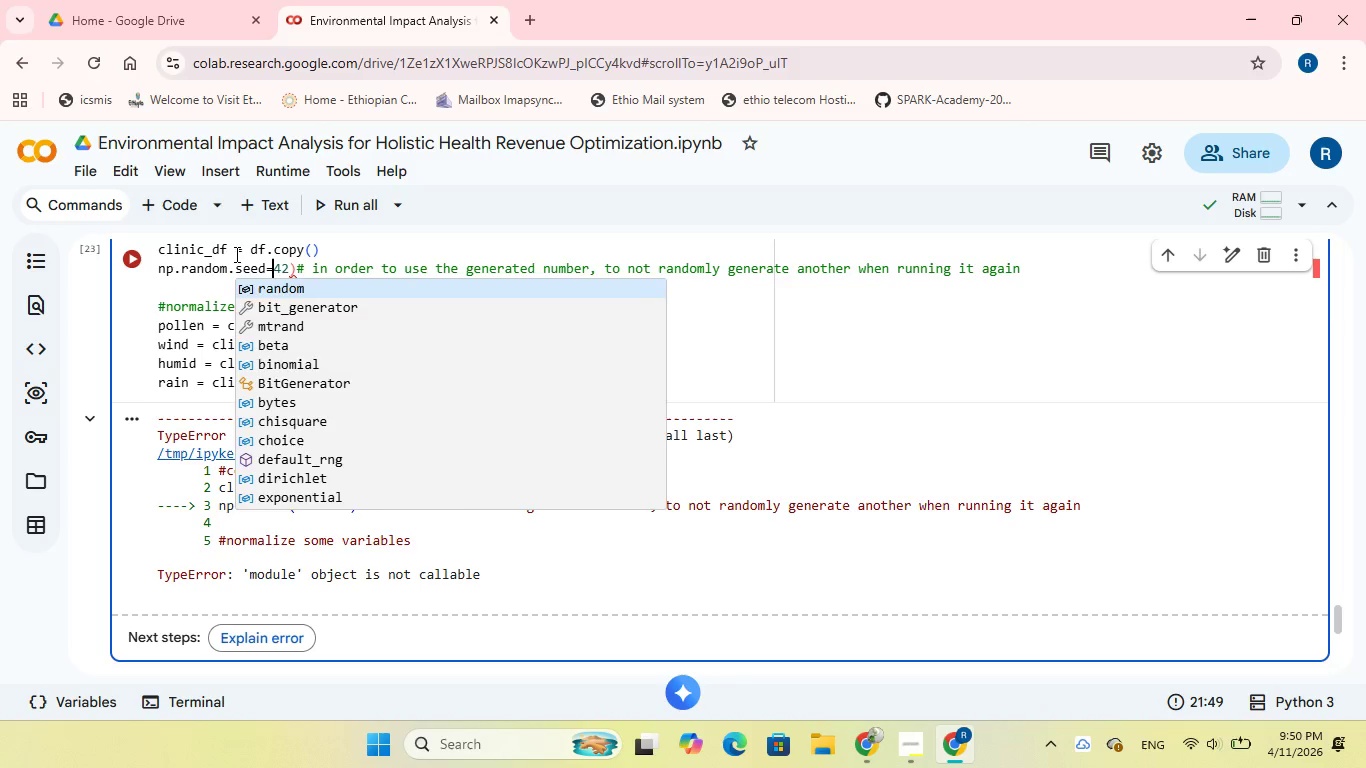 
key(ArrowRight)
 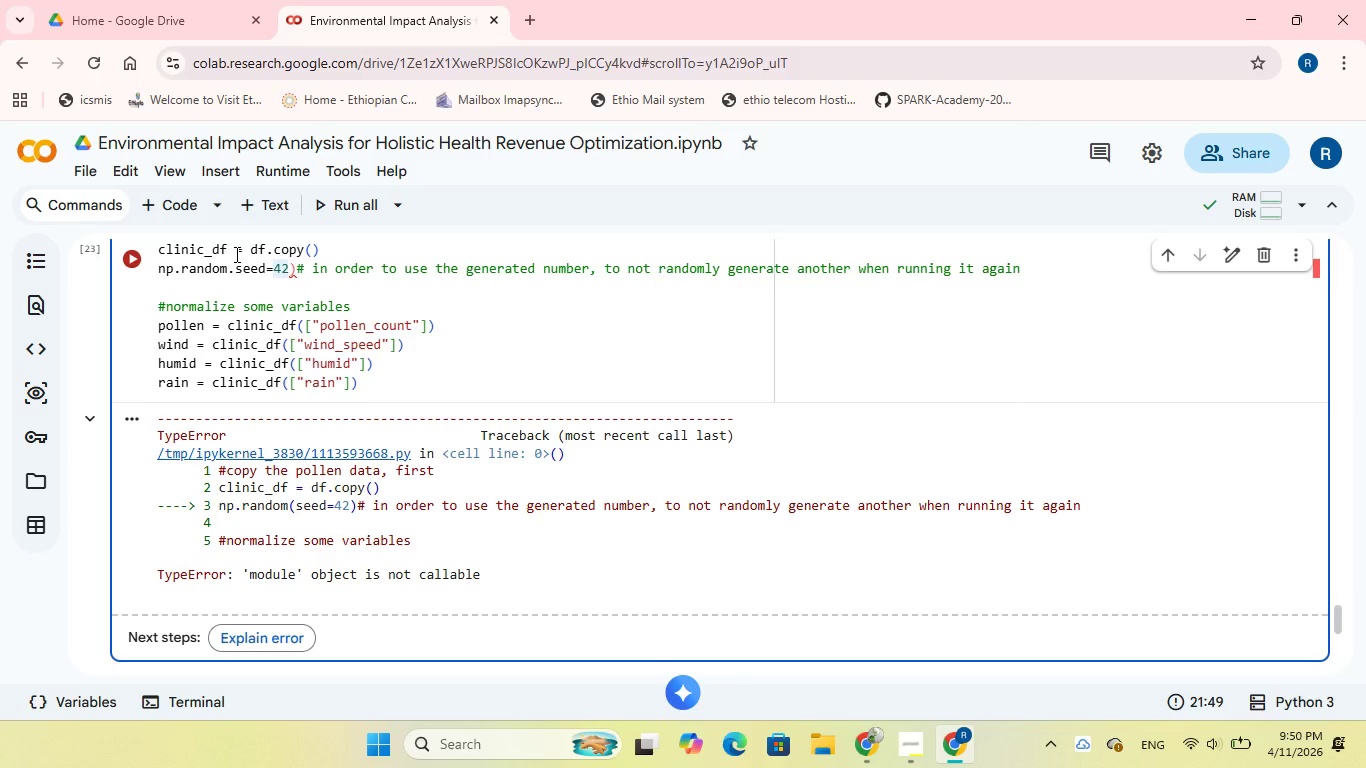 
key(Backspace)
 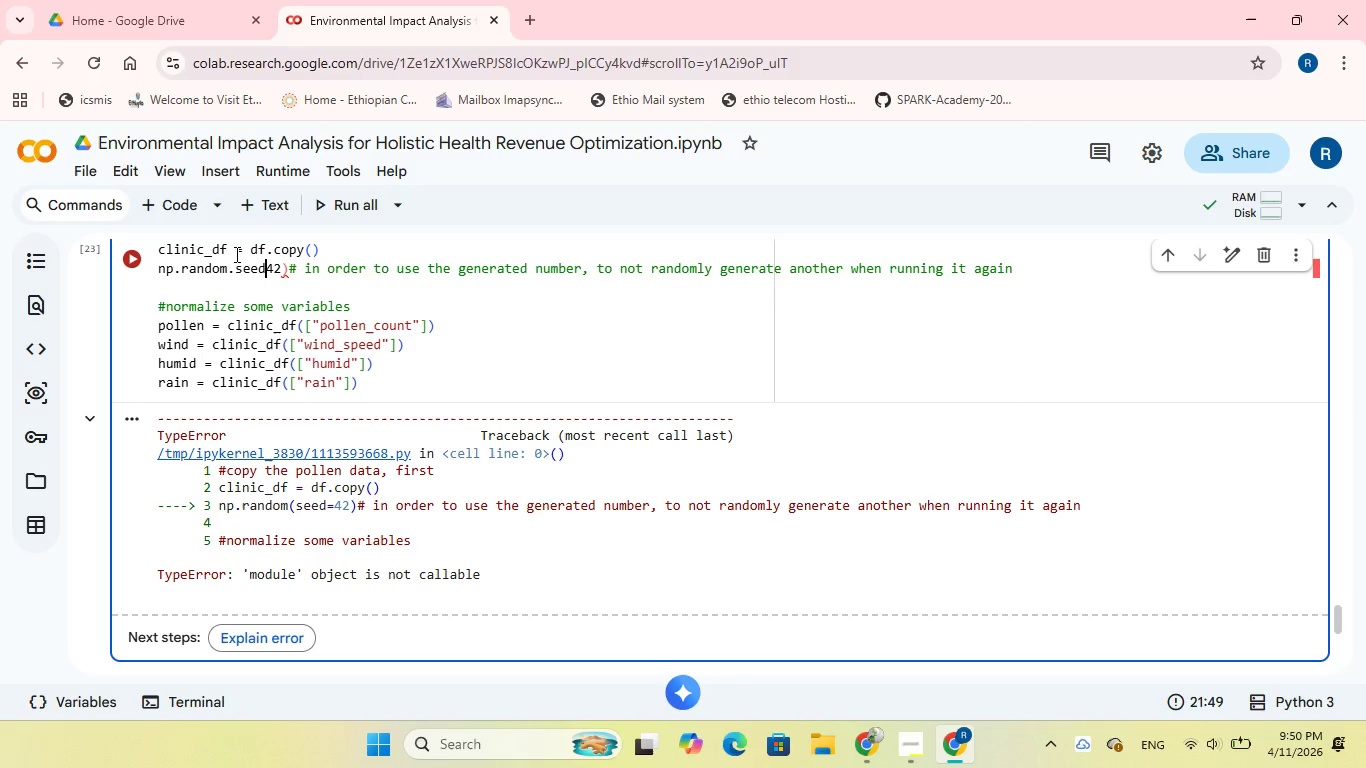 
key(Shift+9)
 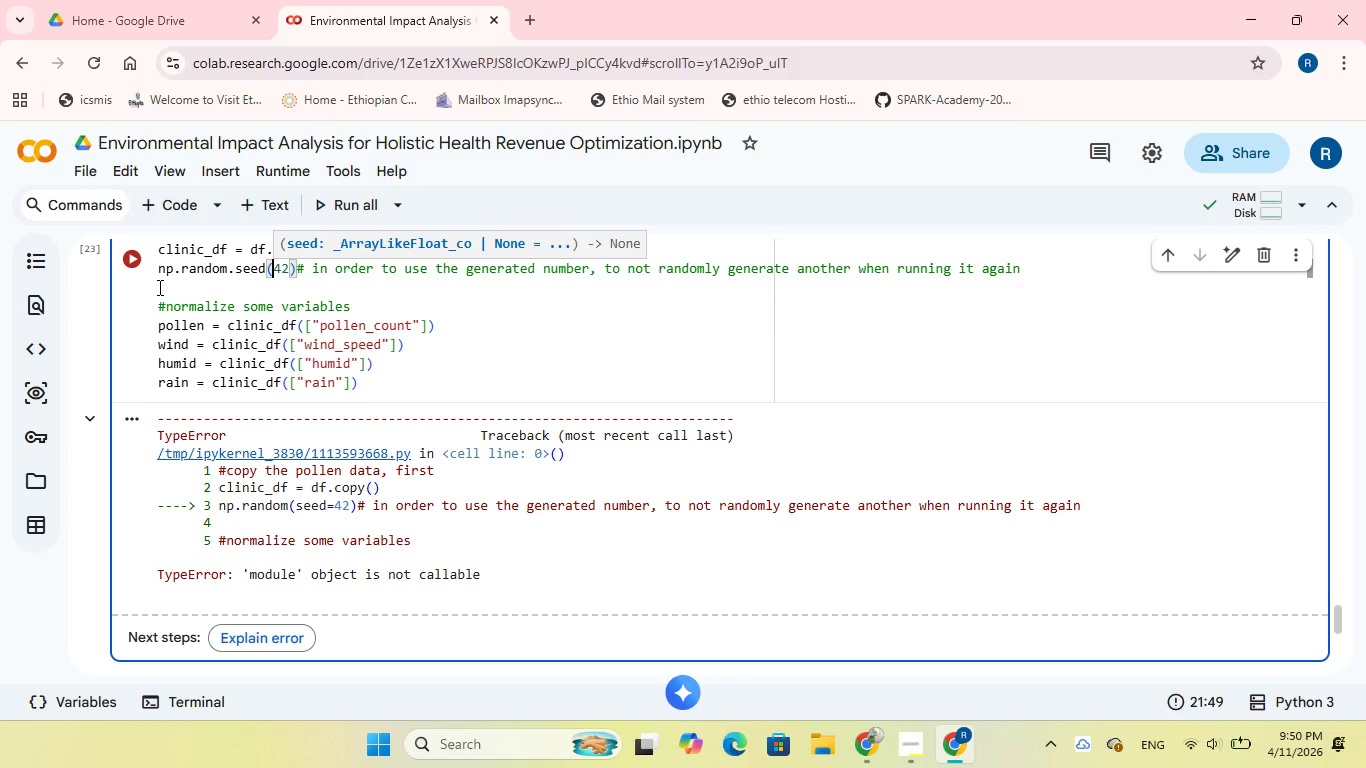 
left_click([126, 254])
 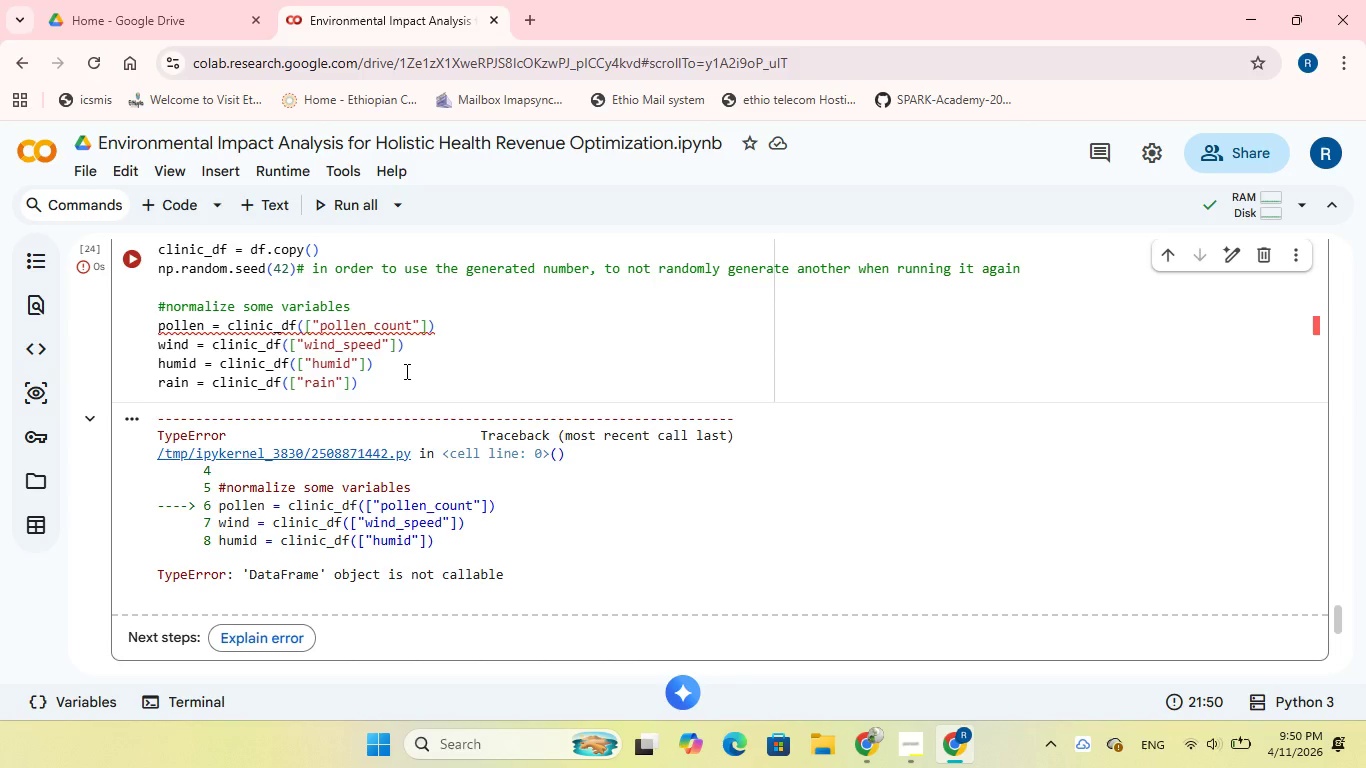 
wait(29.39)
 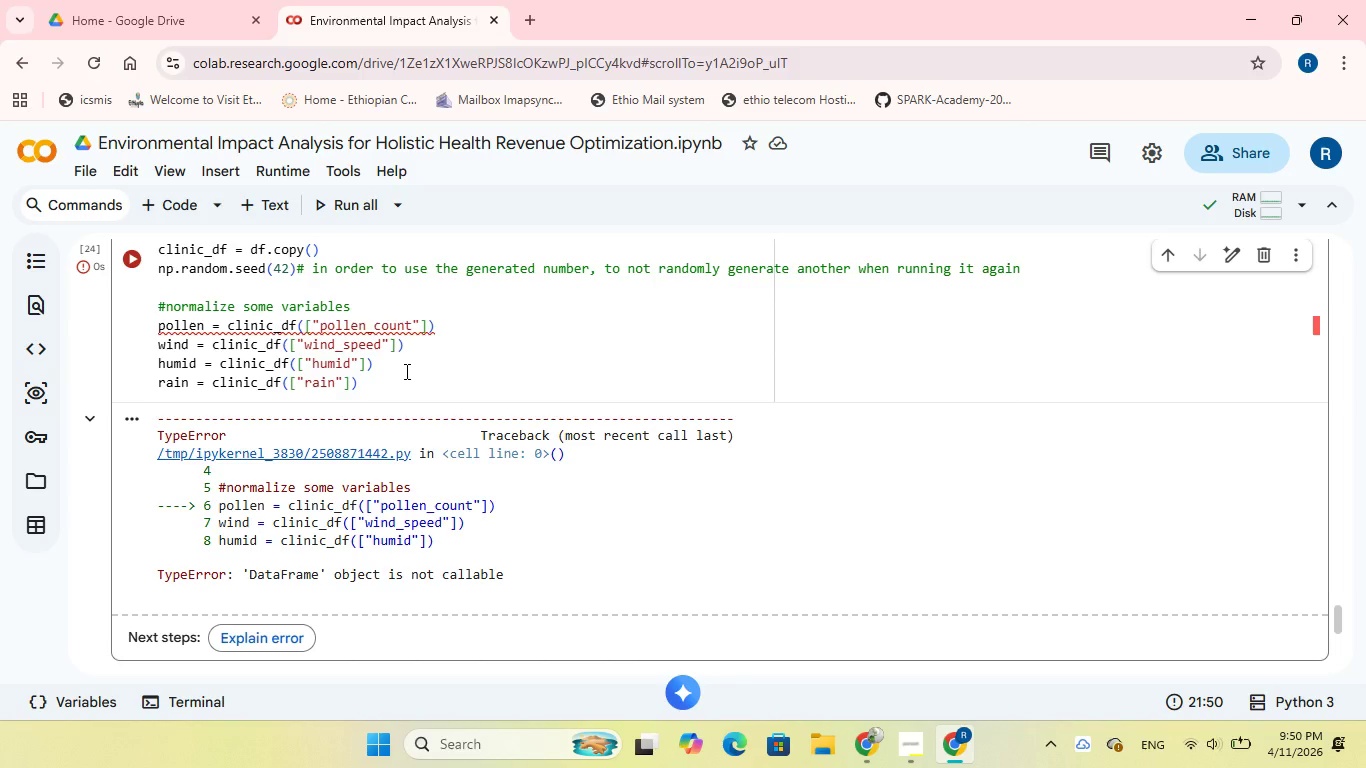 
left_click([305, 324])
 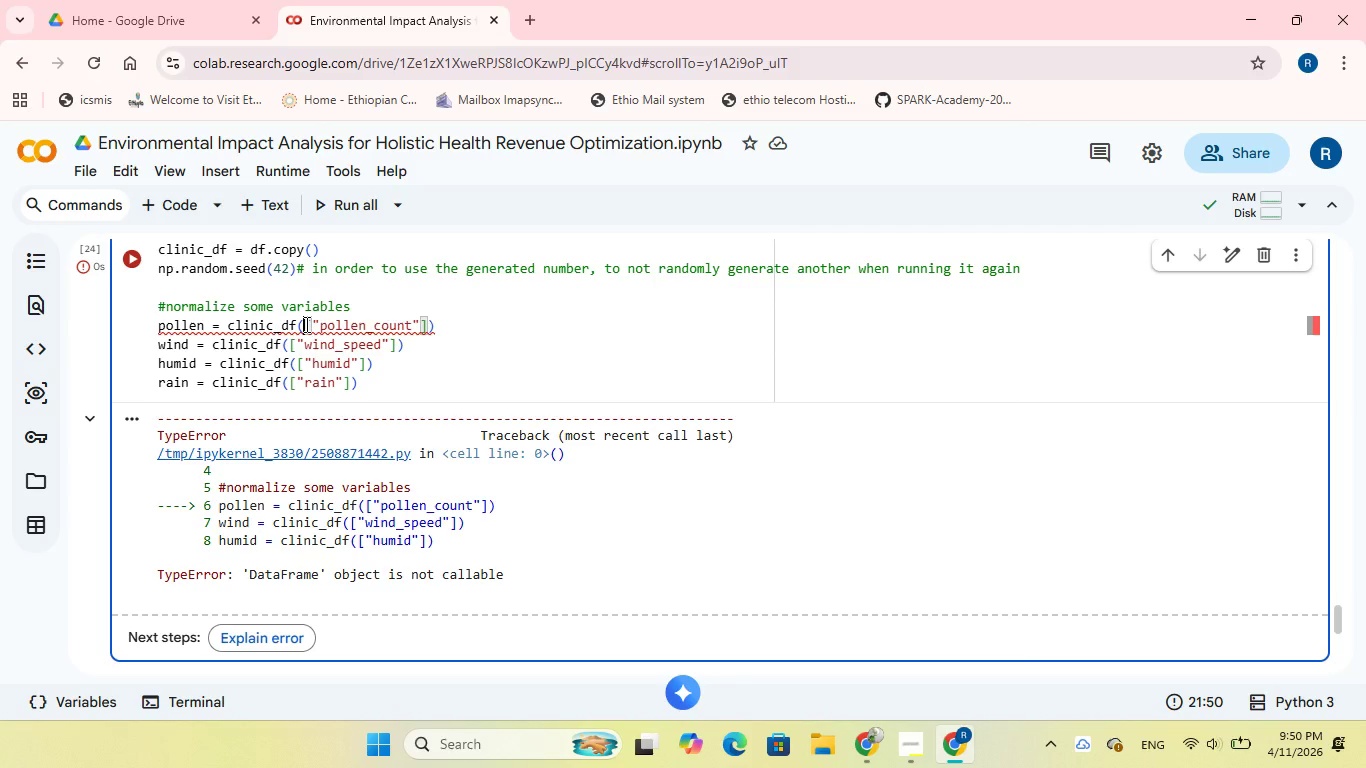 
key(Backspace)
 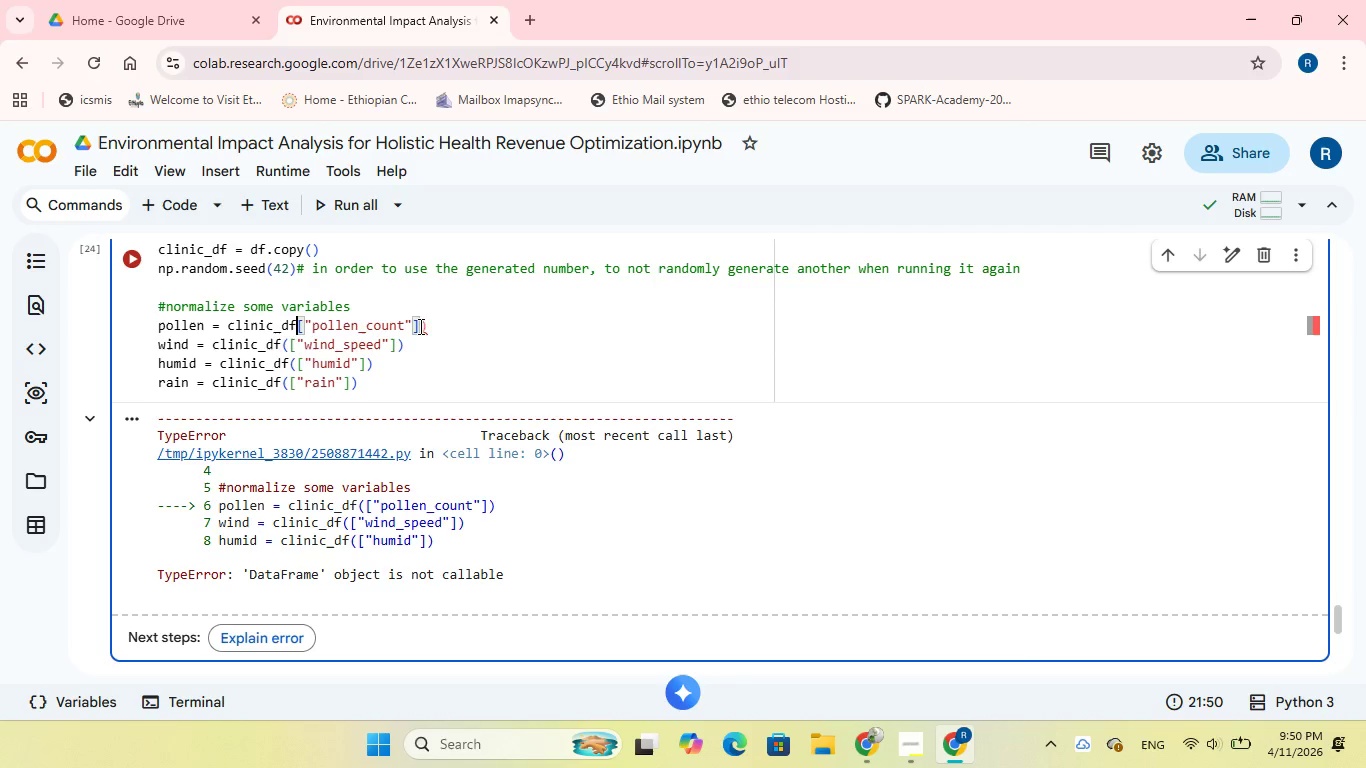 
left_click([427, 327])
 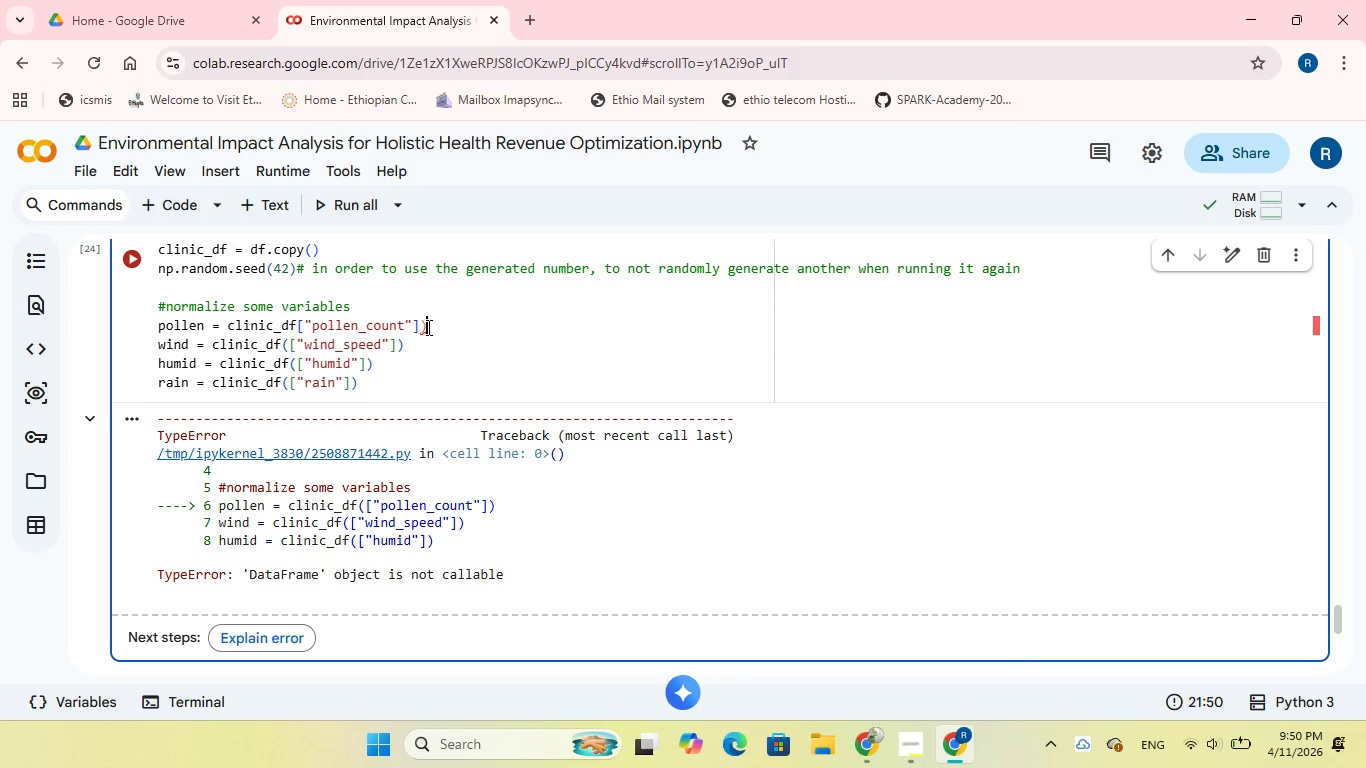 
key(Backspace)
 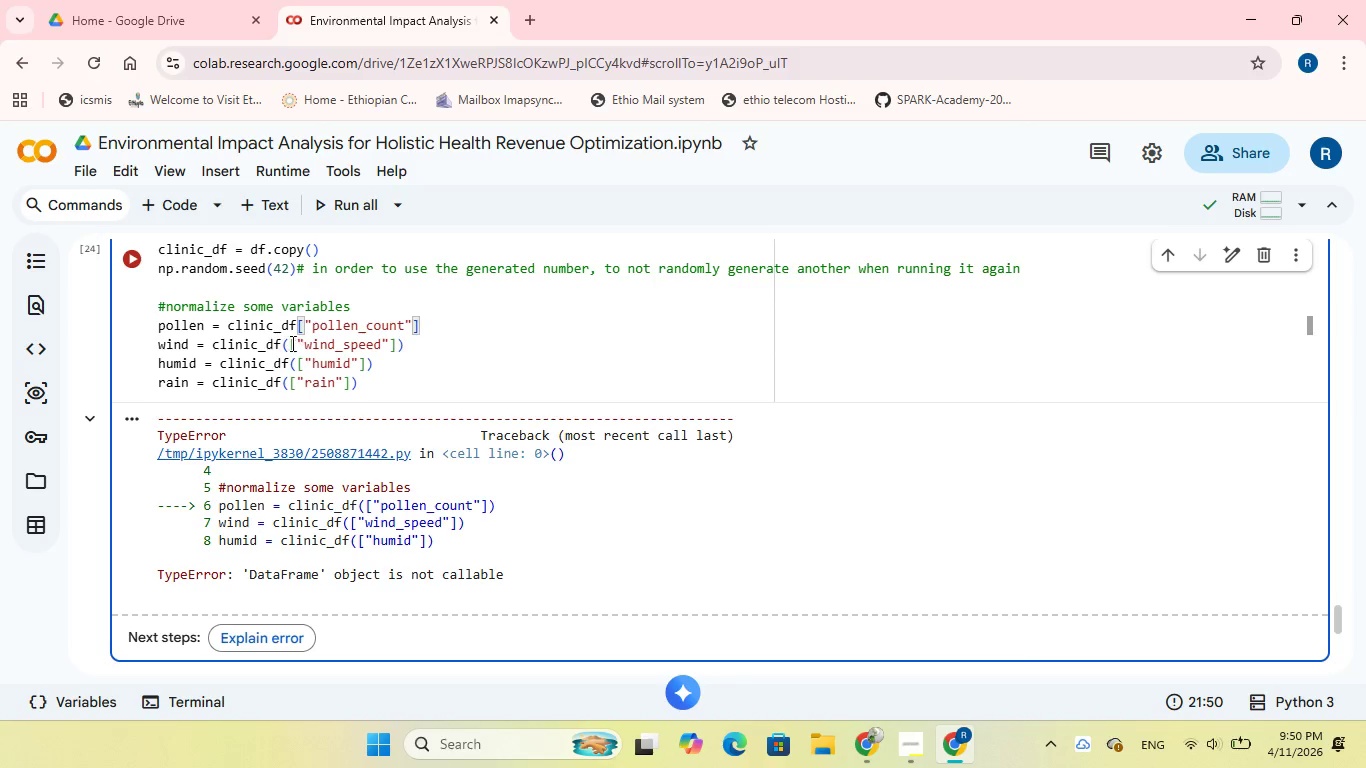 
left_click([288, 343])
 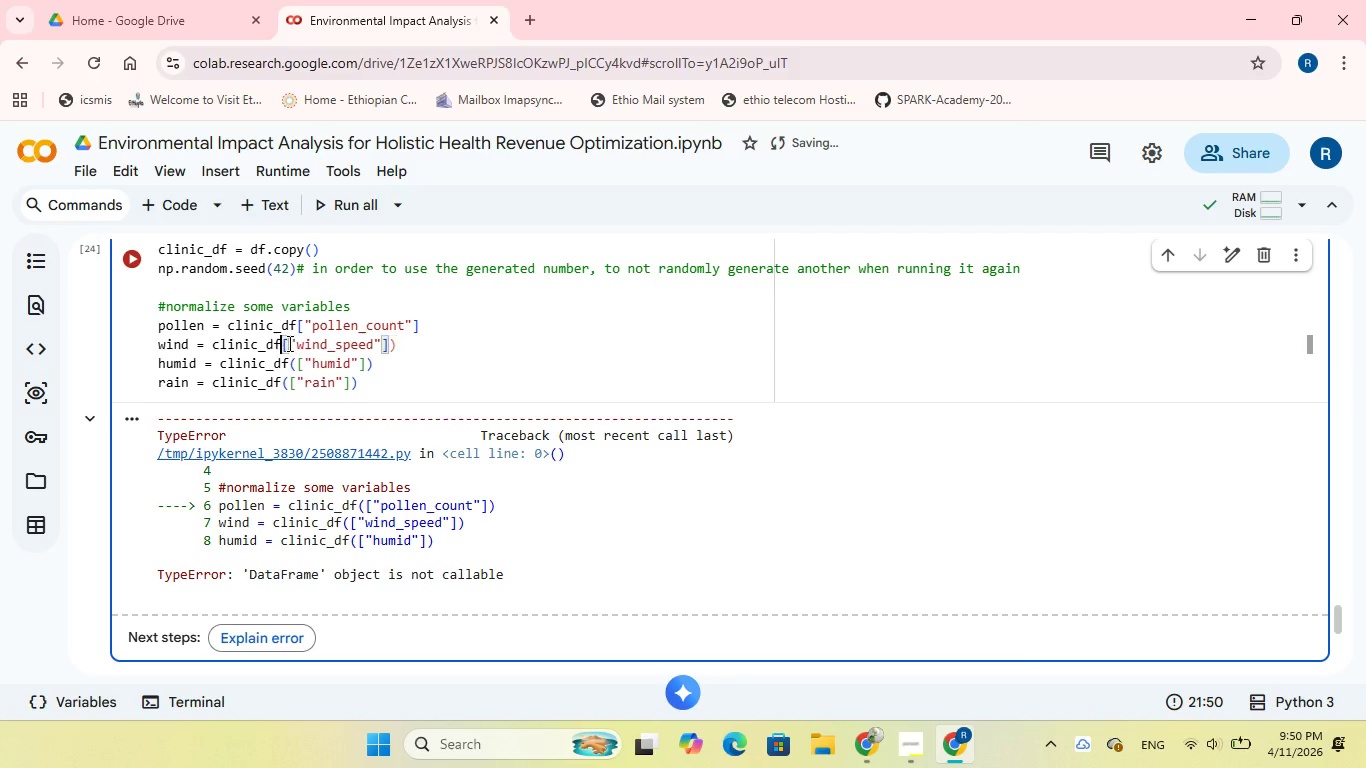 
key(Backspace)
 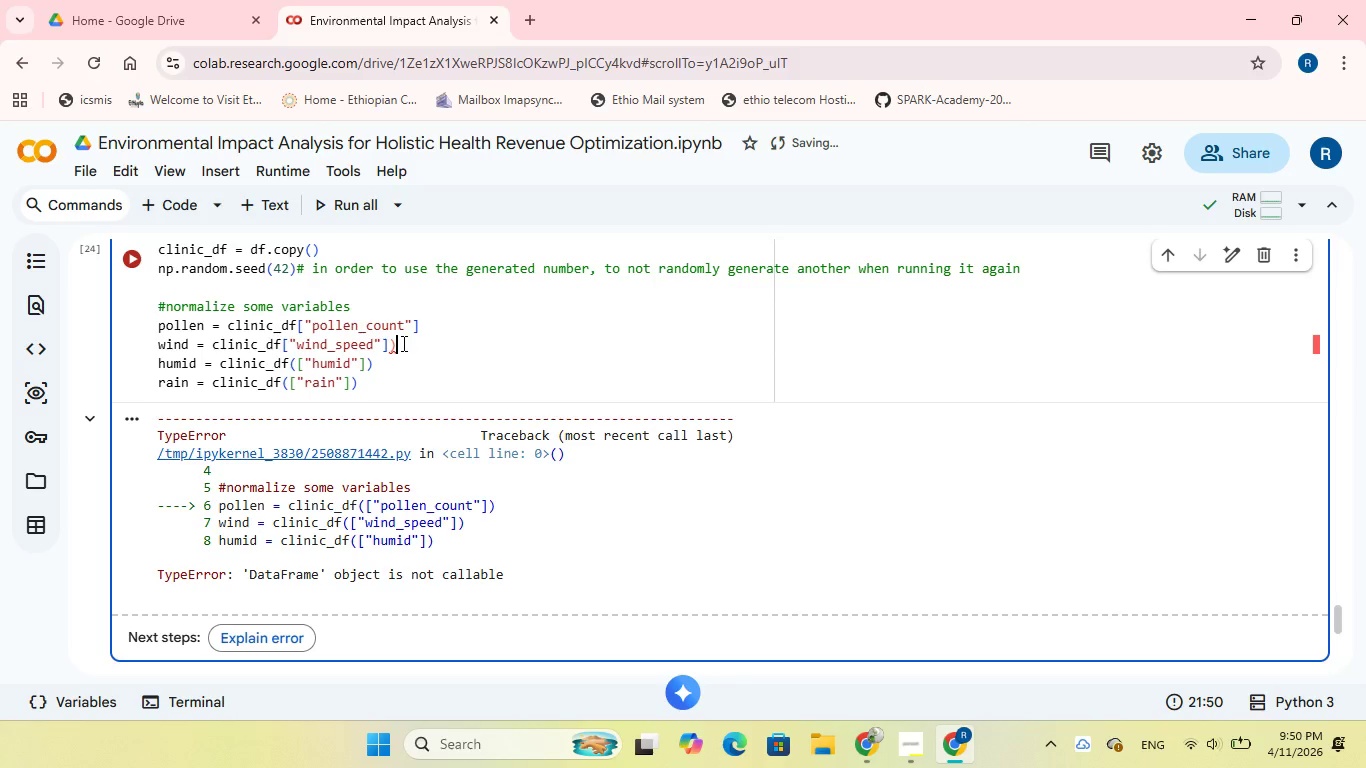 
key(Backspace)
 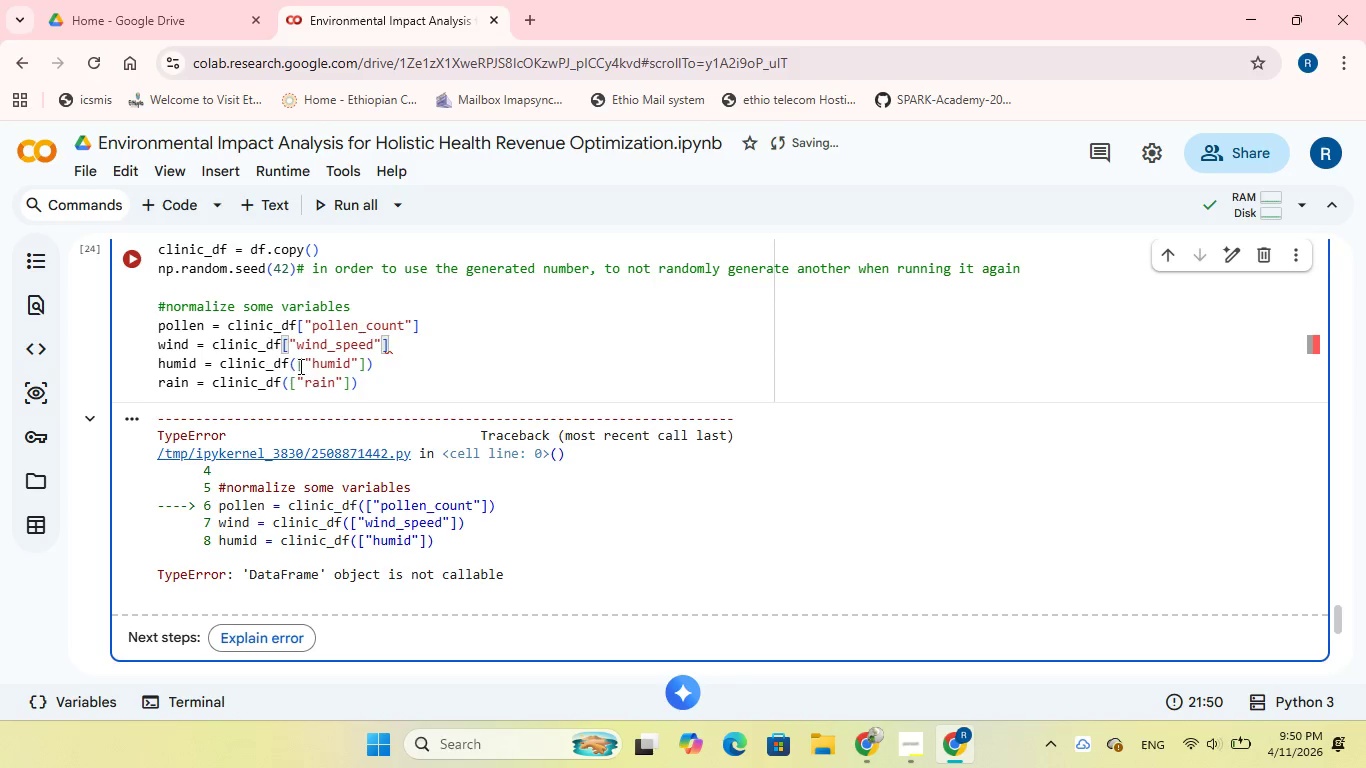 
left_click([295, 366])
 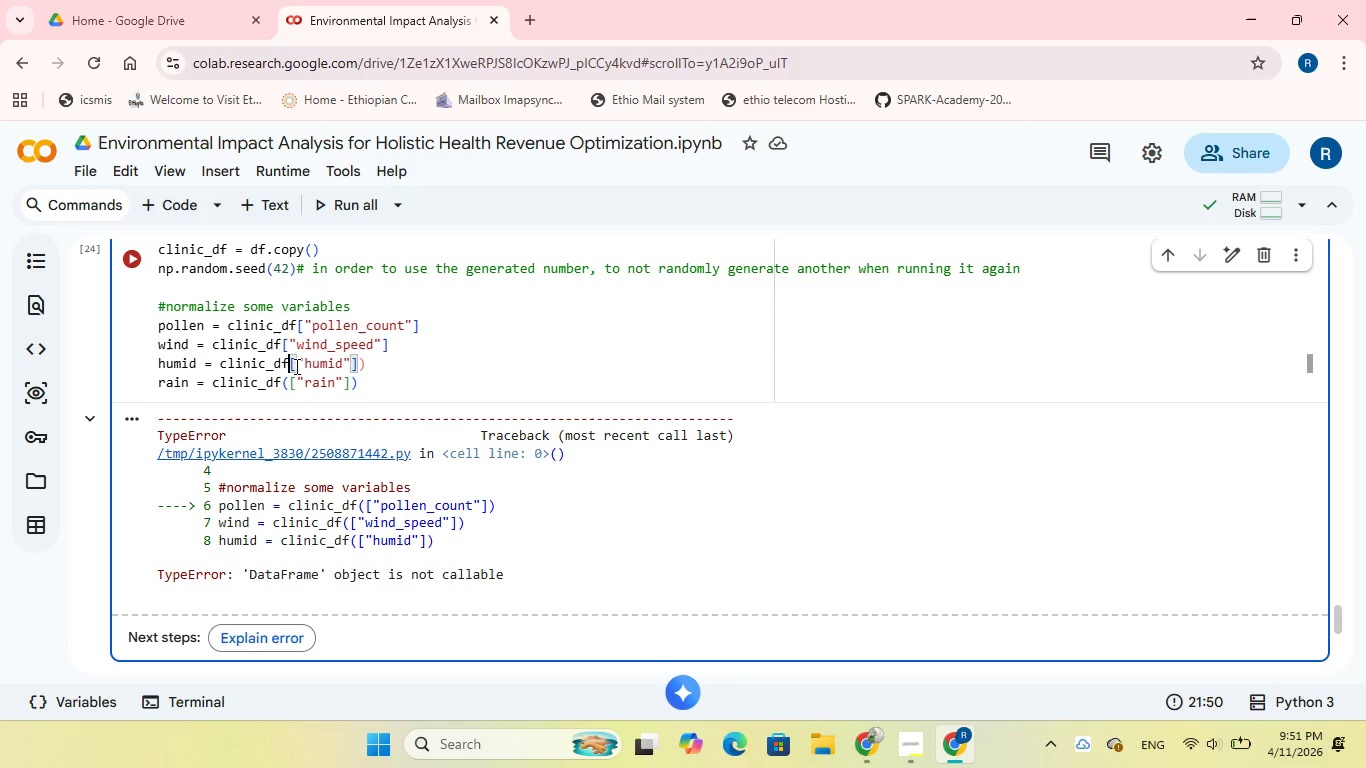 
key(Backspace)
 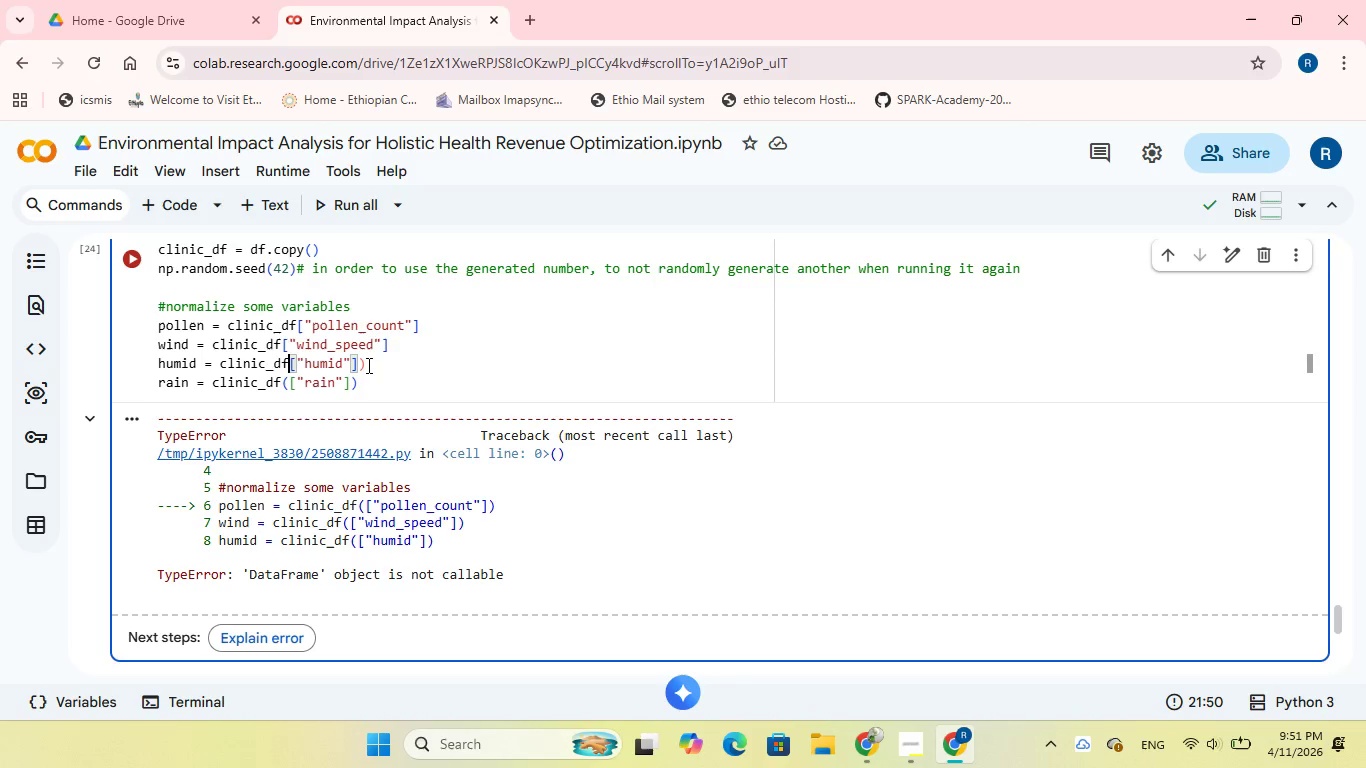 
left_click([367, 365])
 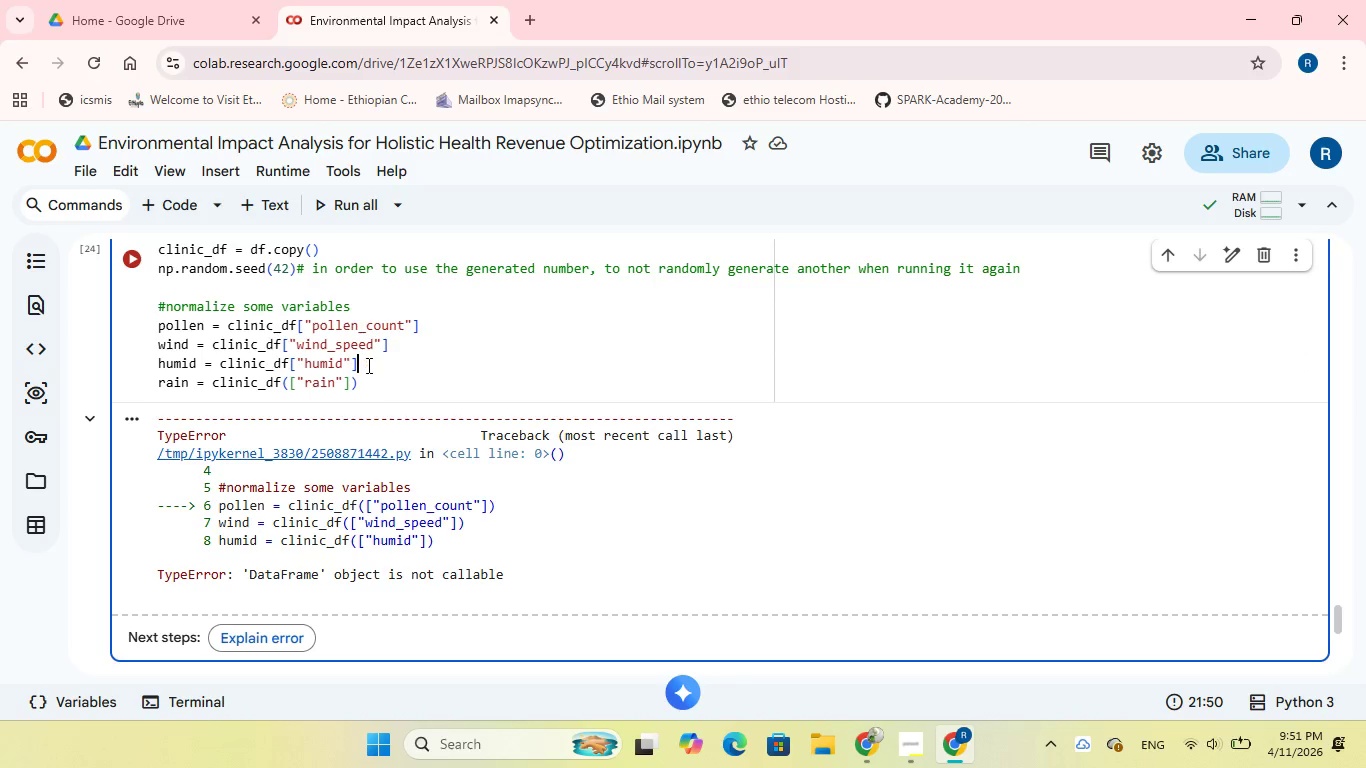 
key(Backspace)
 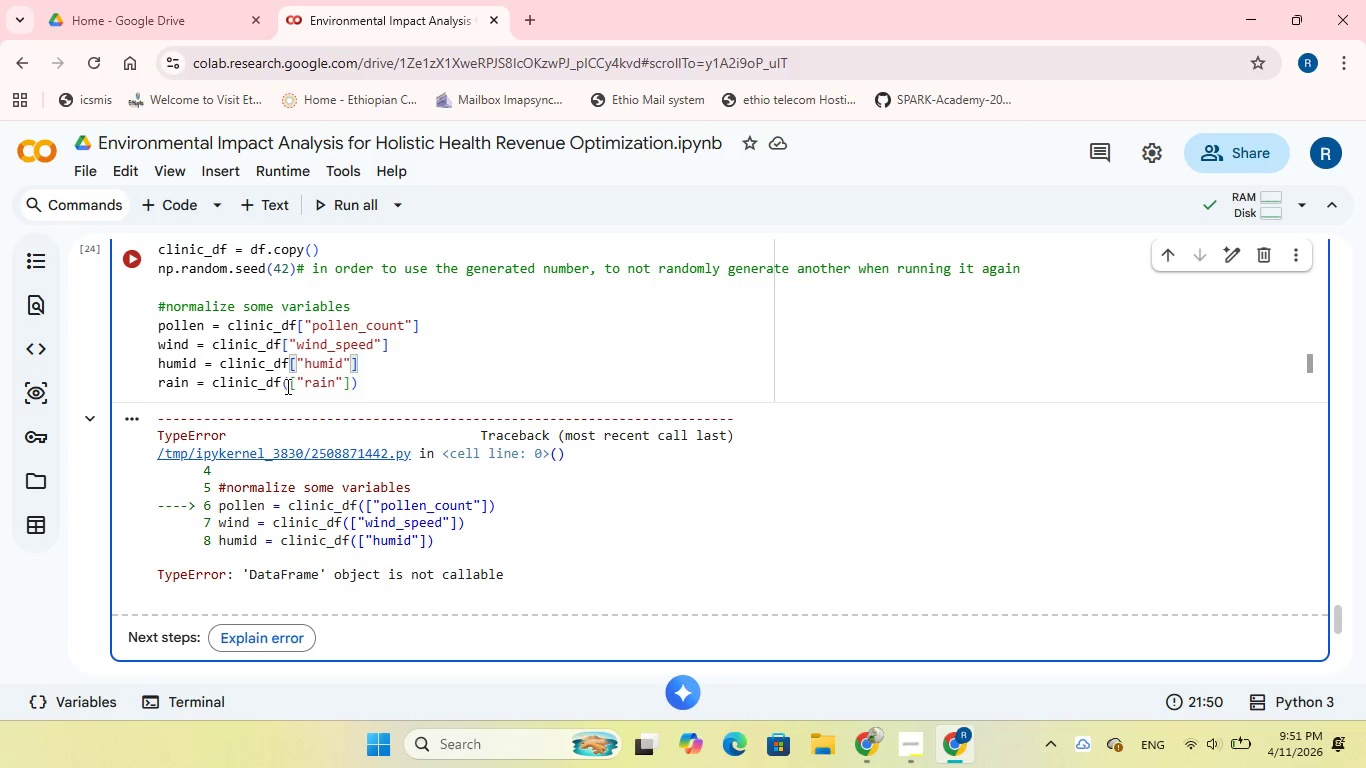 
left_click([286, 385])
 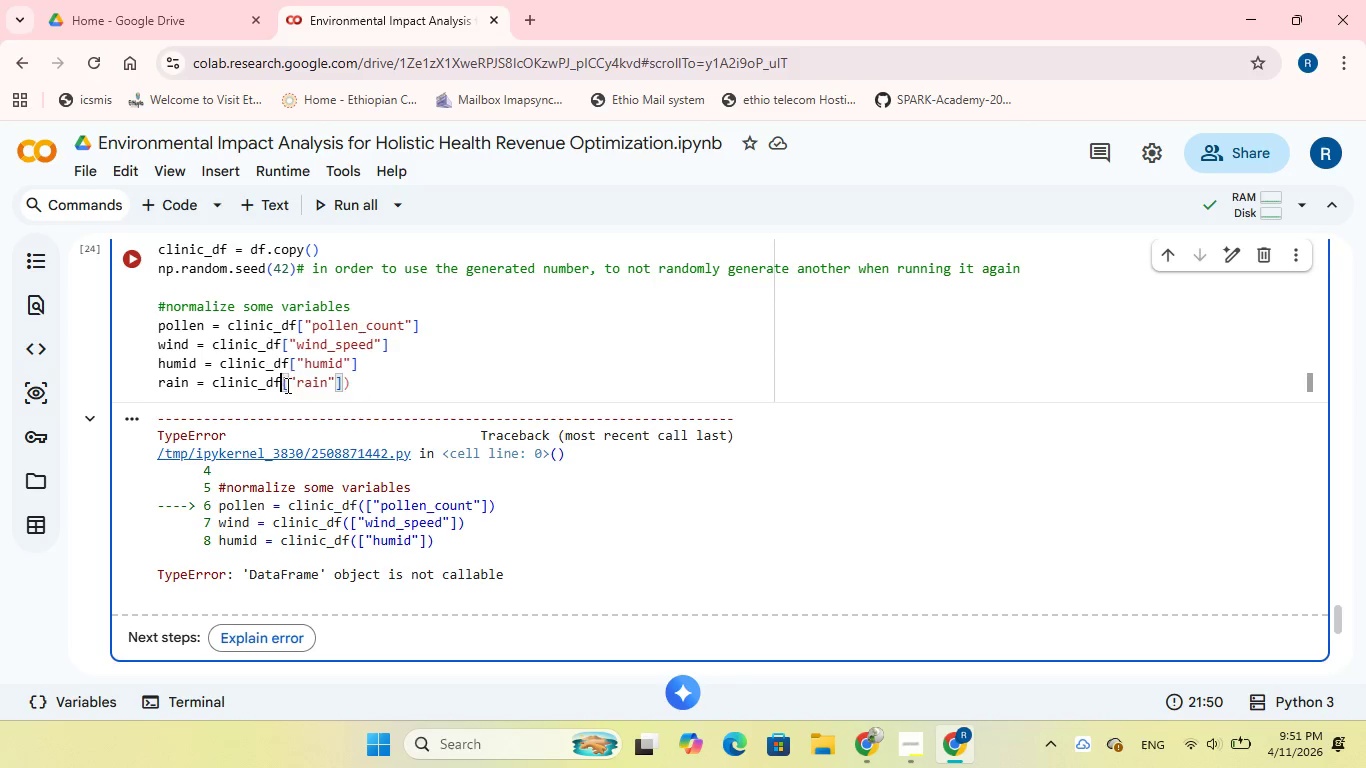 
key(Backspace)
 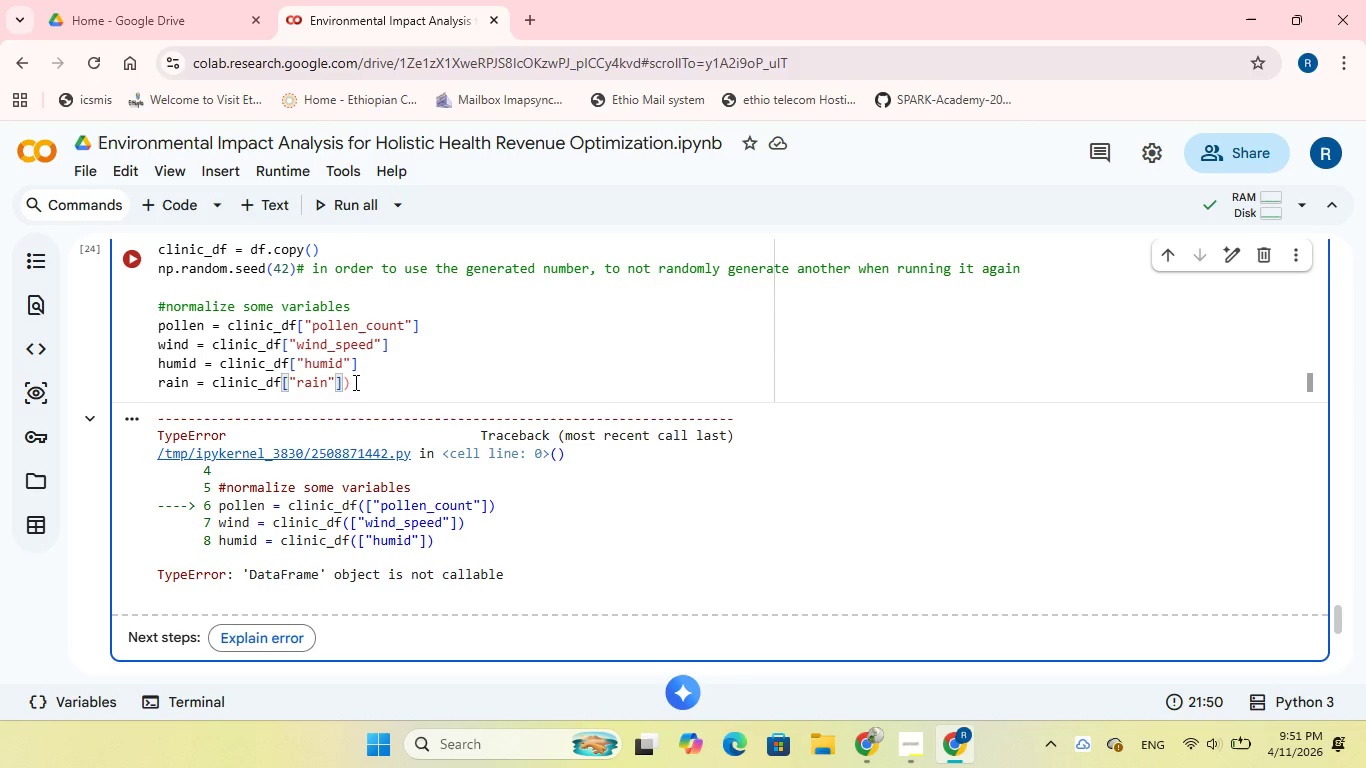 
left_click([354, 382])
 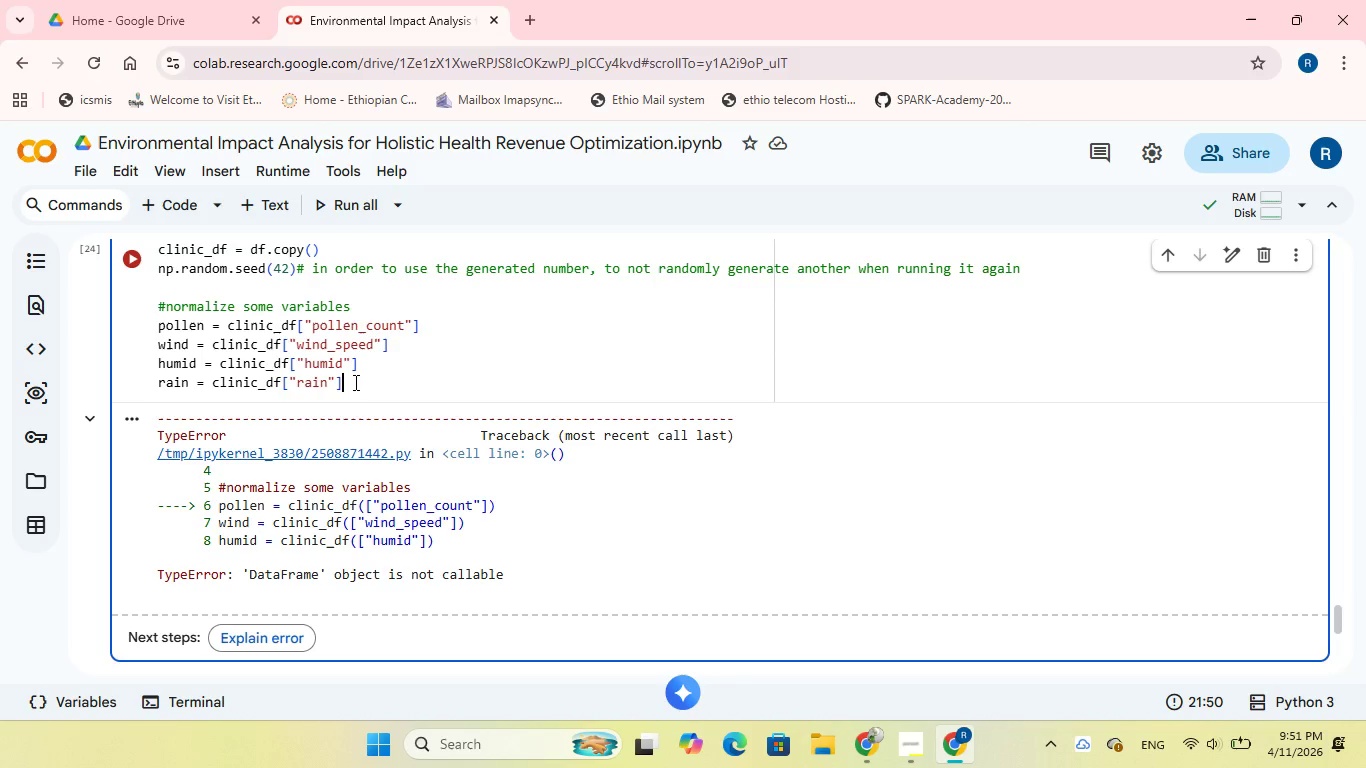 
key(Backspace)
 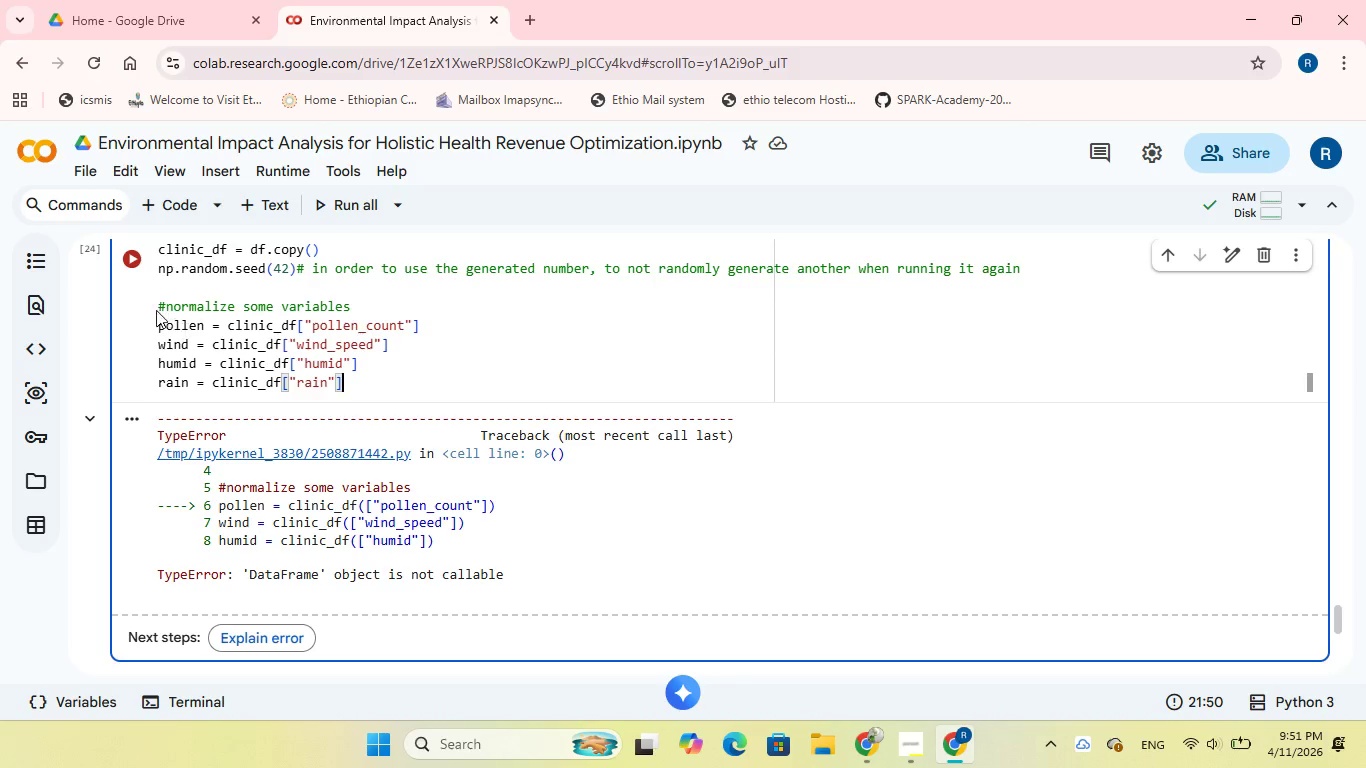 
left_click([132, 263])
 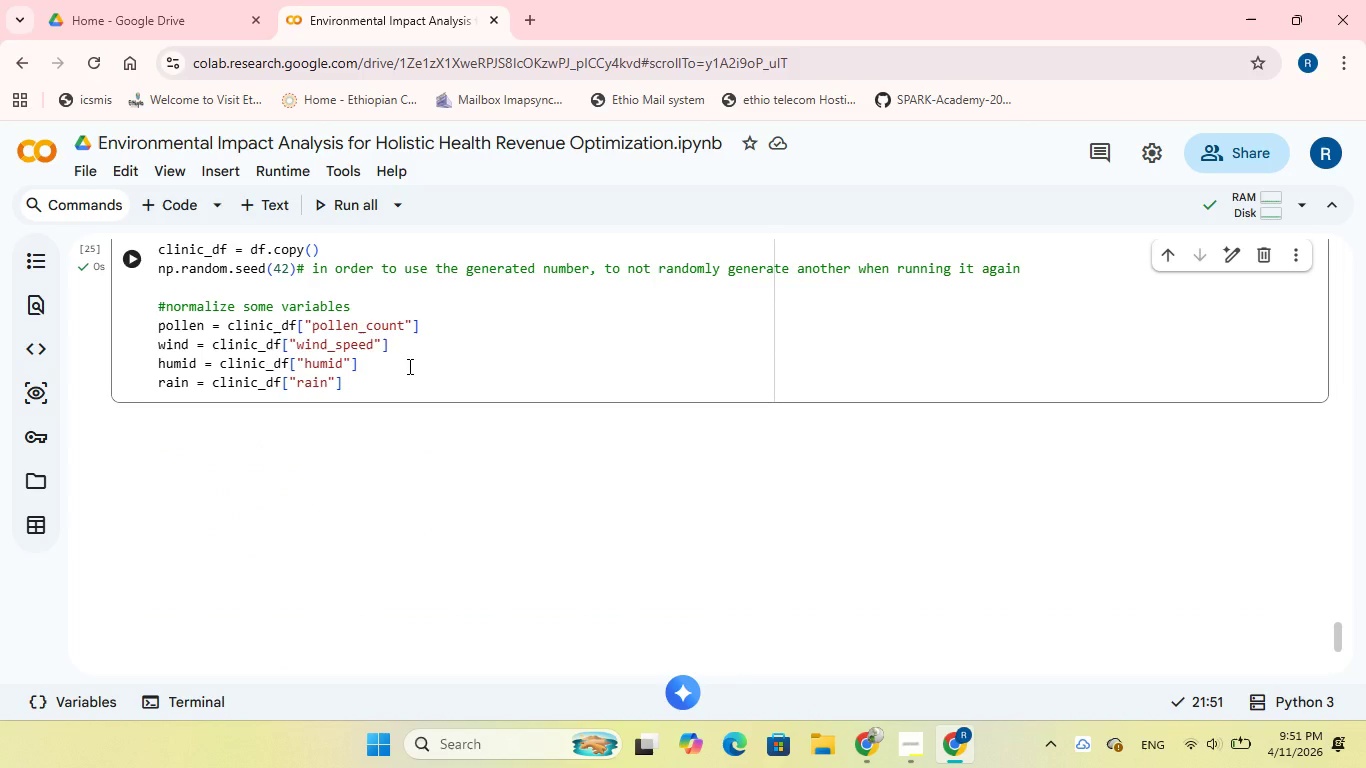 
wait(15.41)
 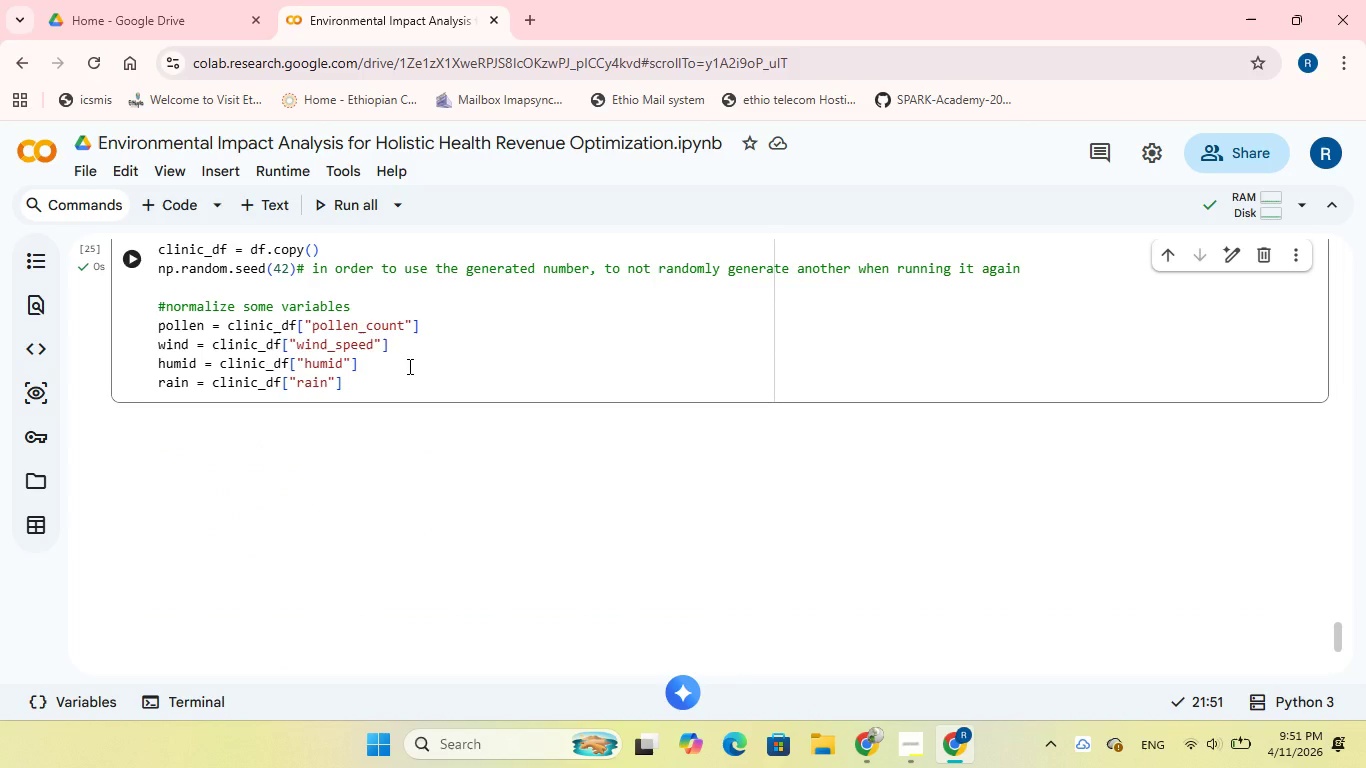 
mouse_move([682, 404])
 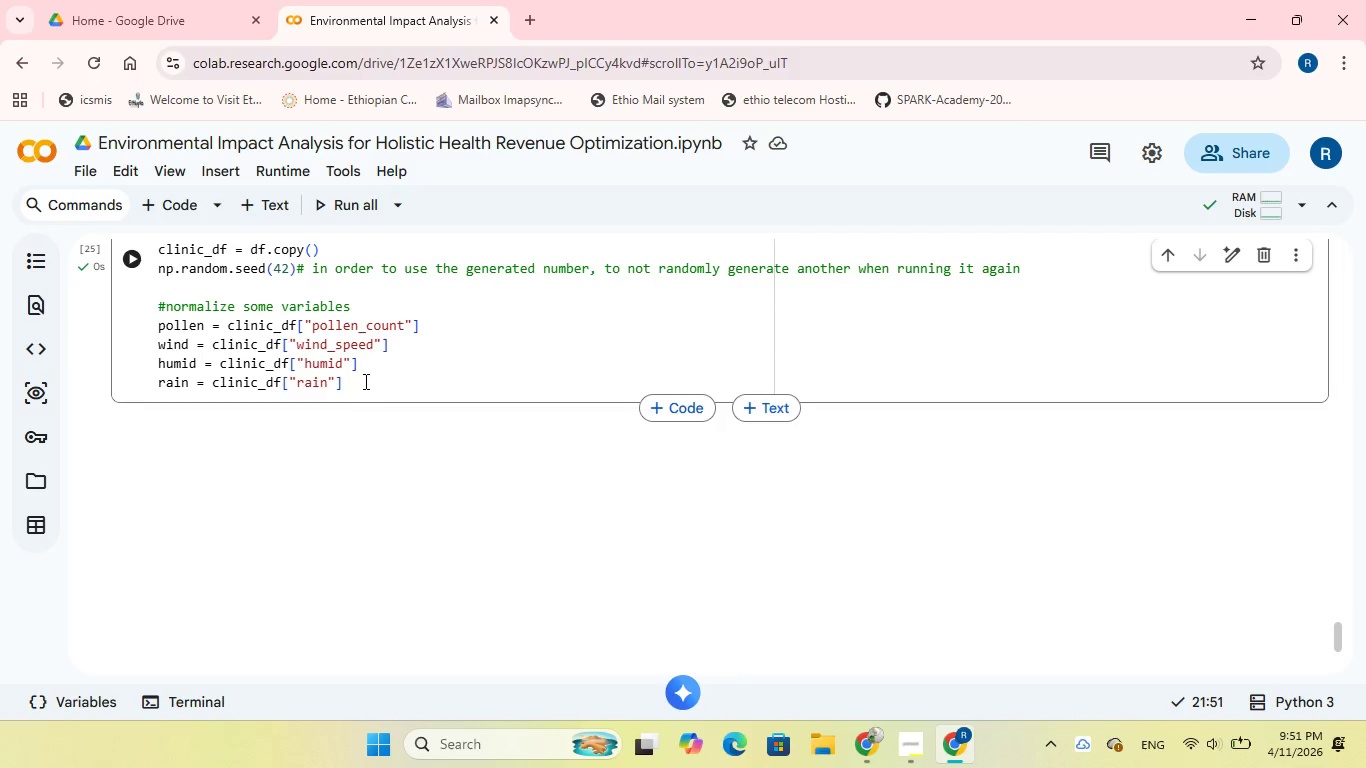 
left_click([364, 381])
 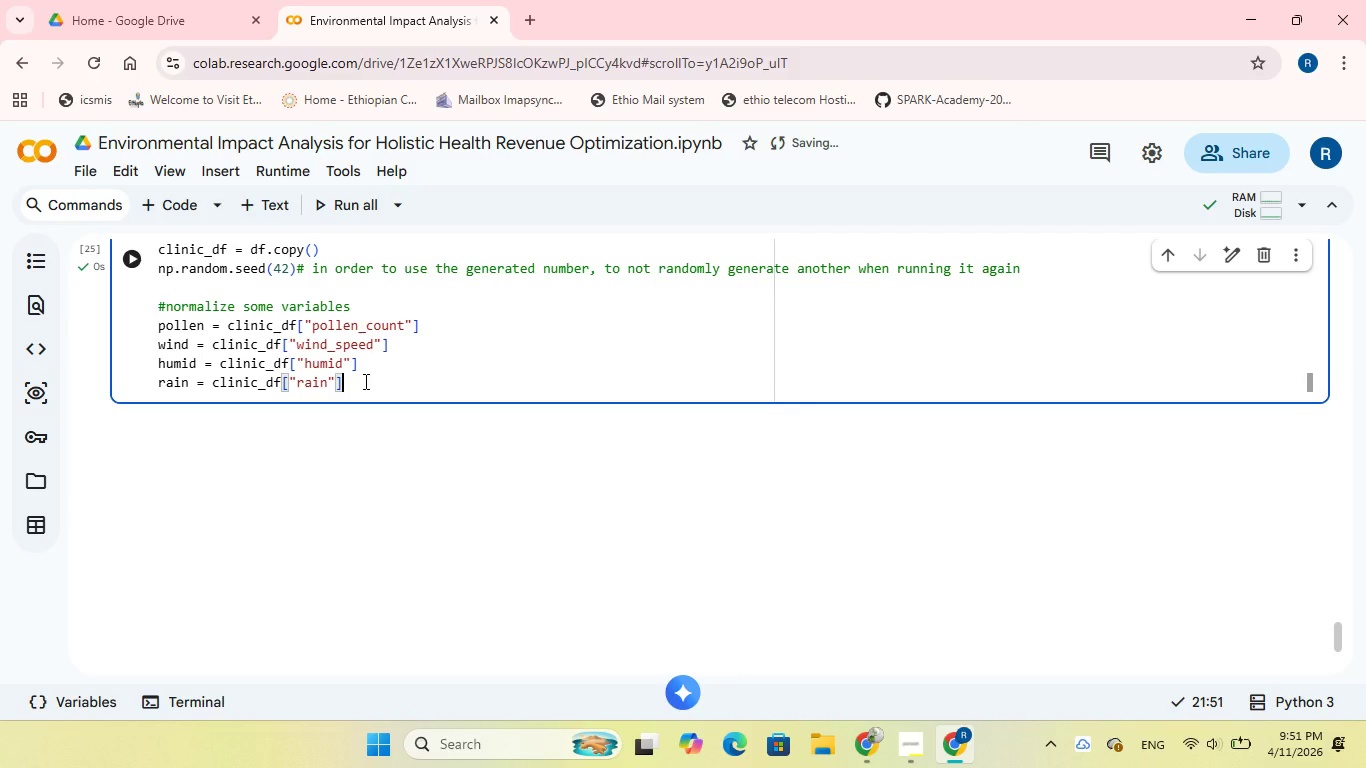 
key(Enter)
 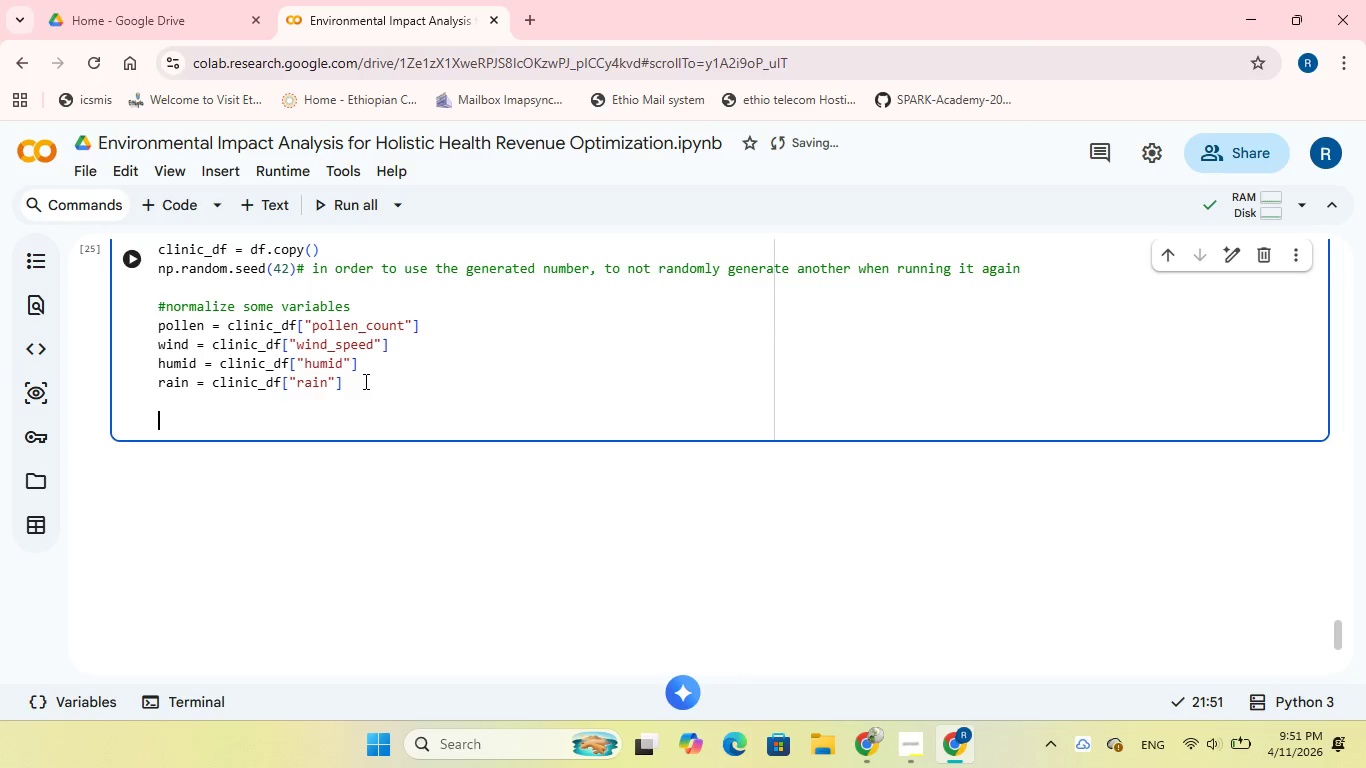 
key(Enter)
 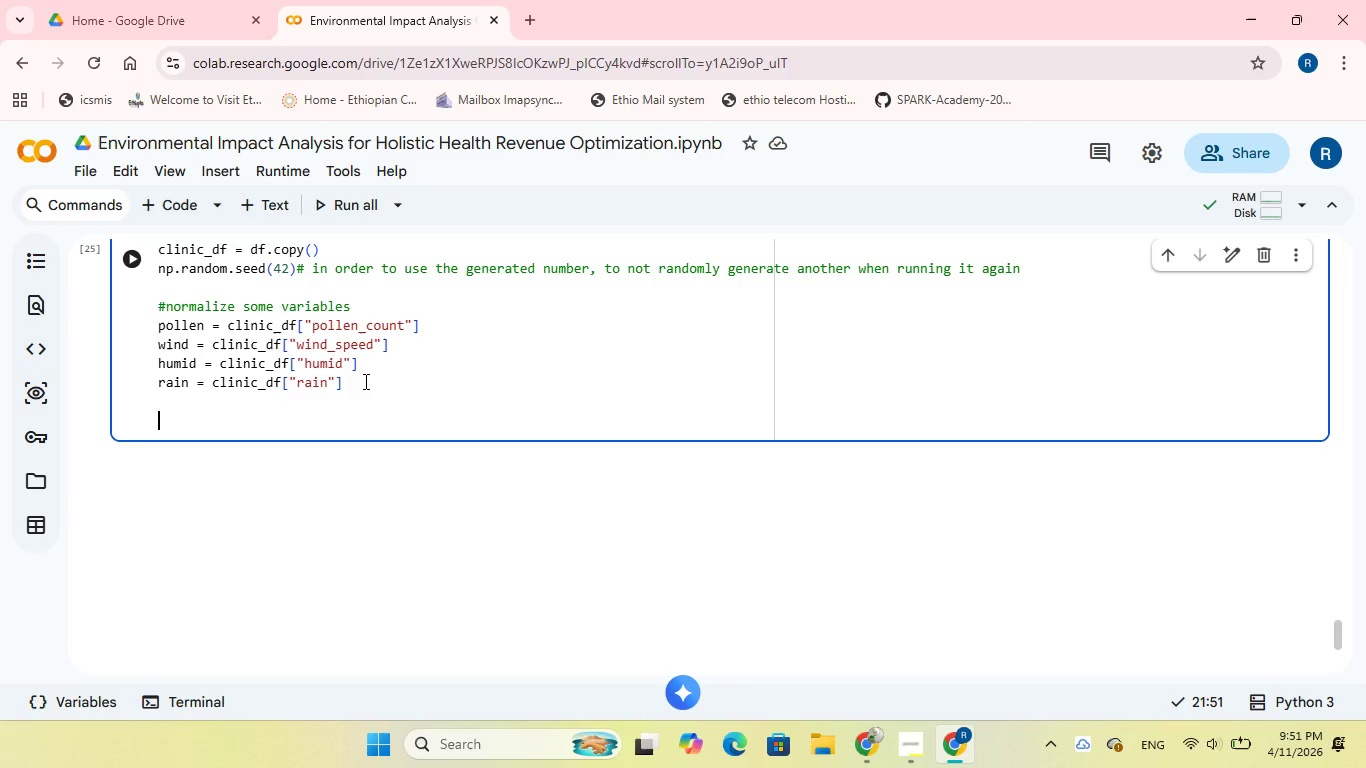 
type(#creating data for )
 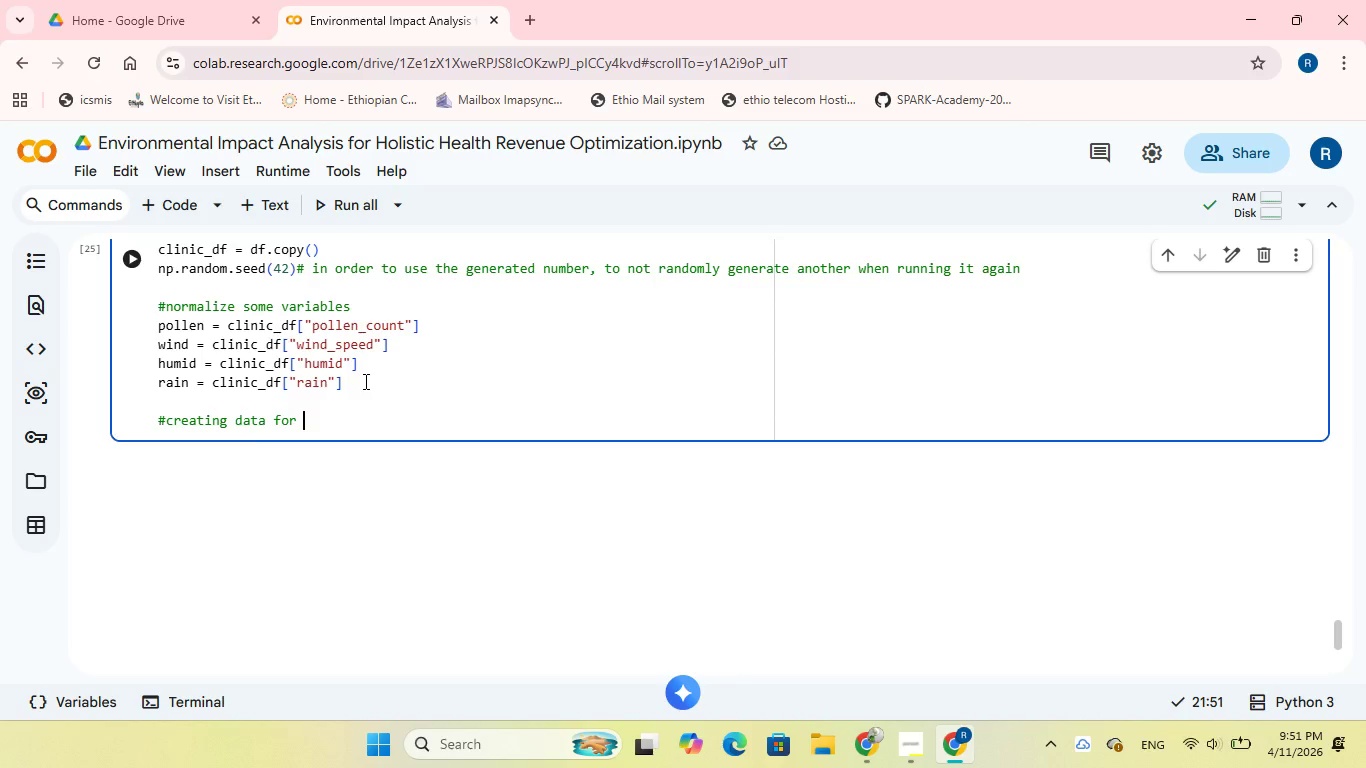 
wait(8.19)
 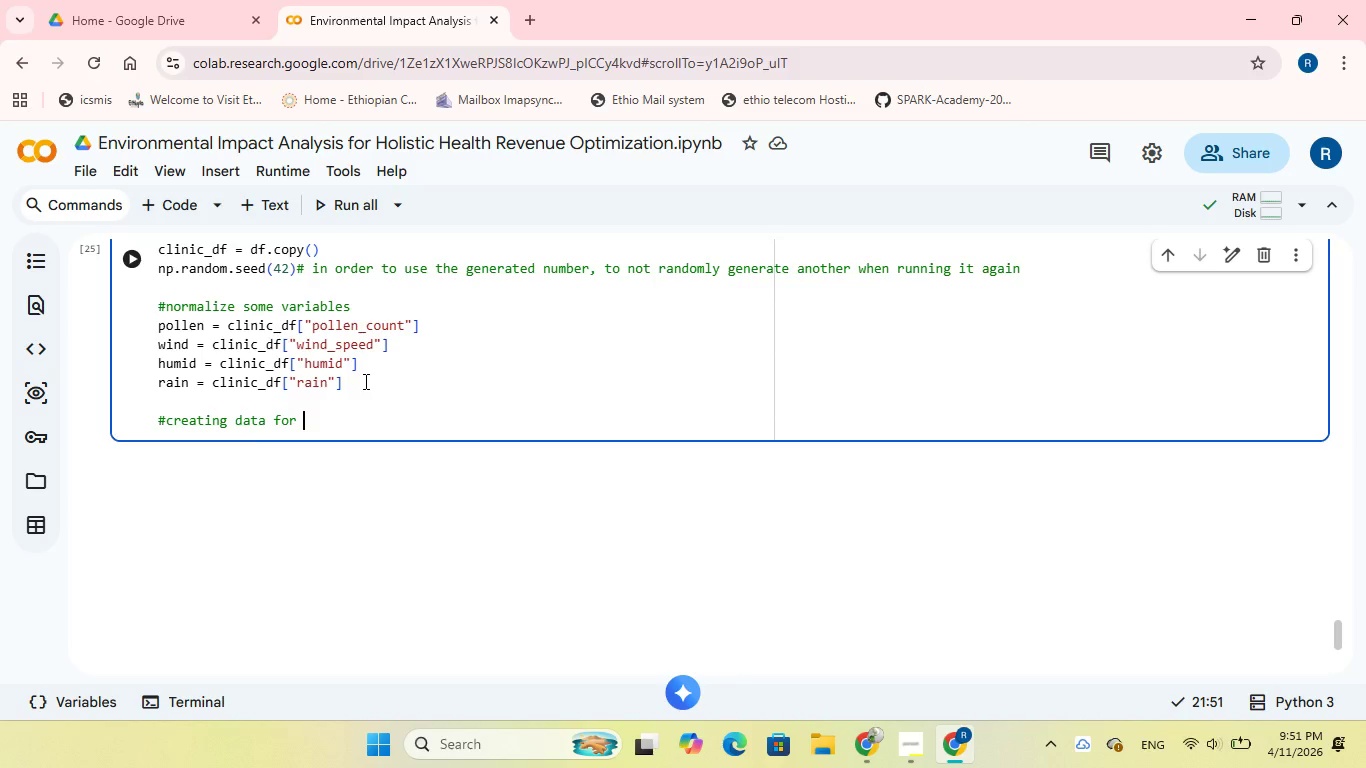 
type(clinial)
 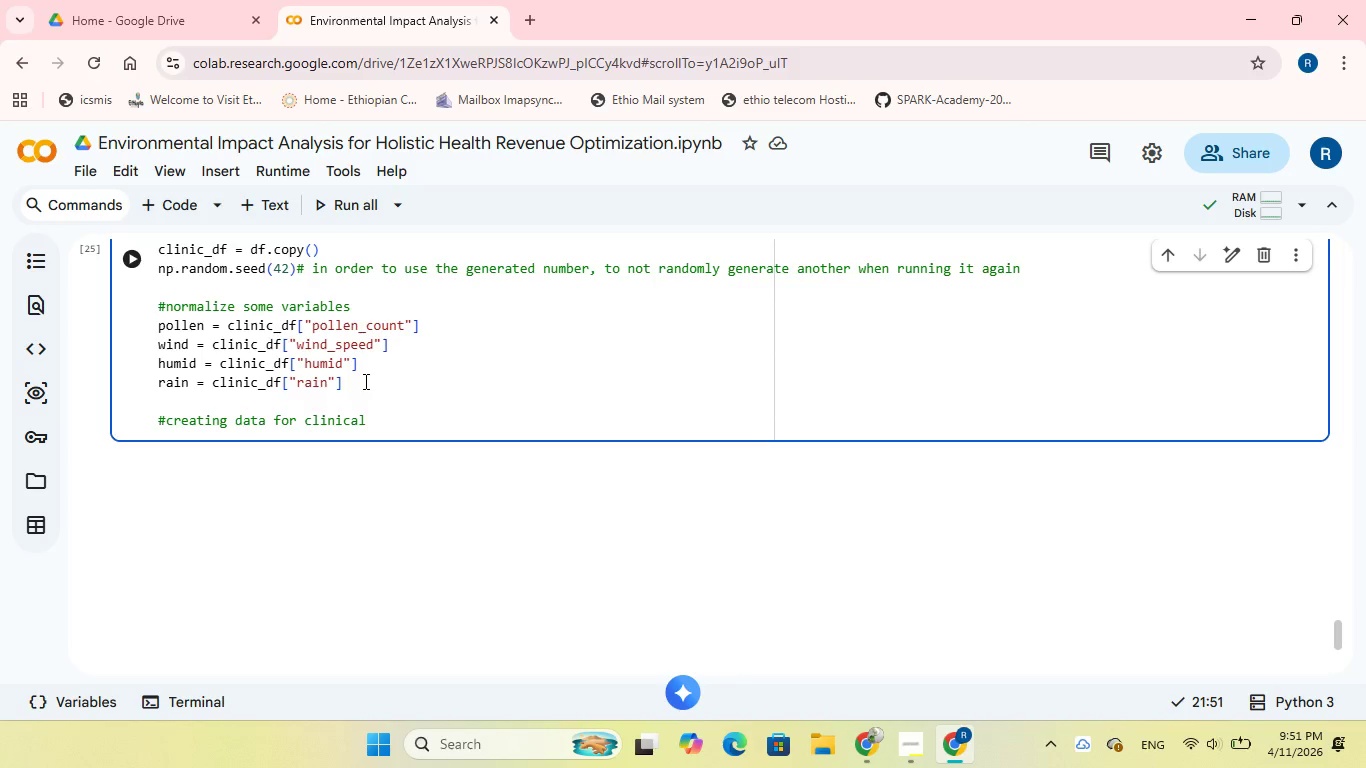 
type( visits)
 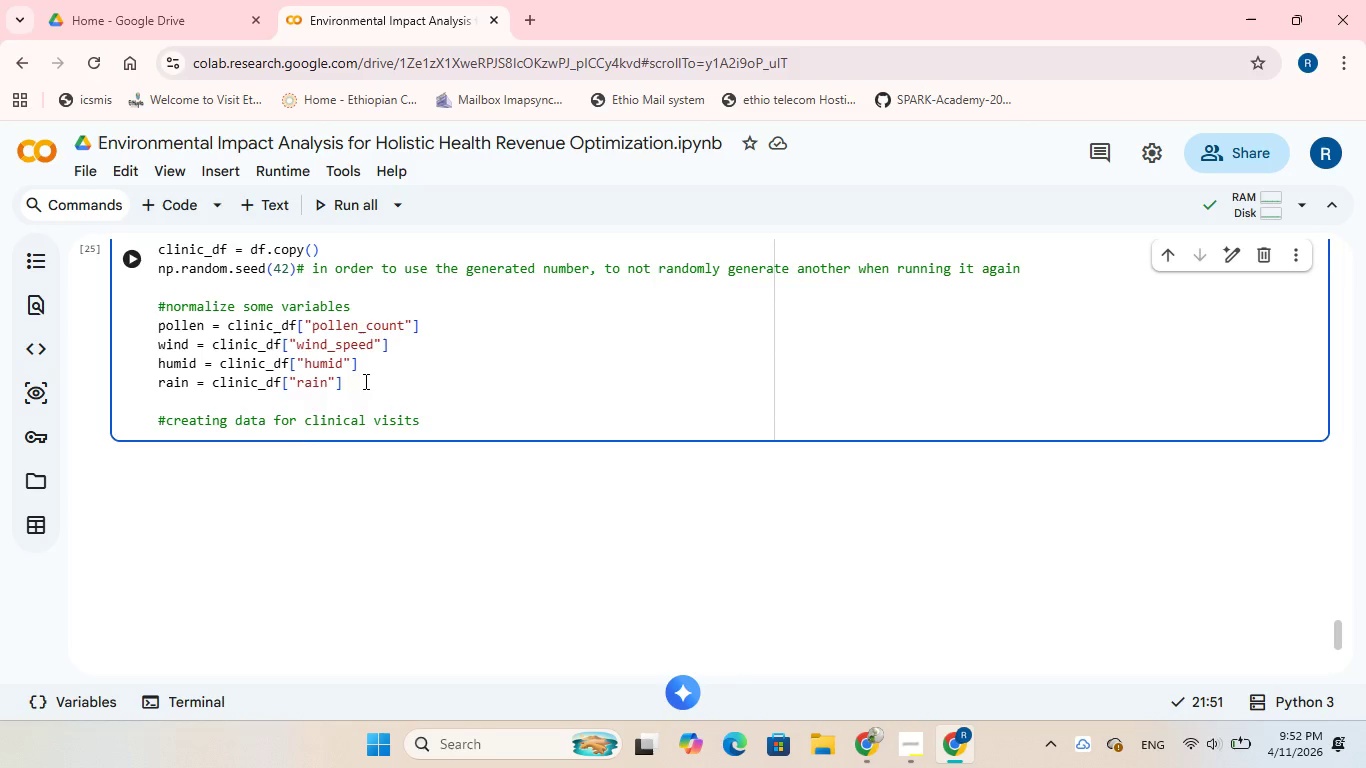 
wait(7.69)
 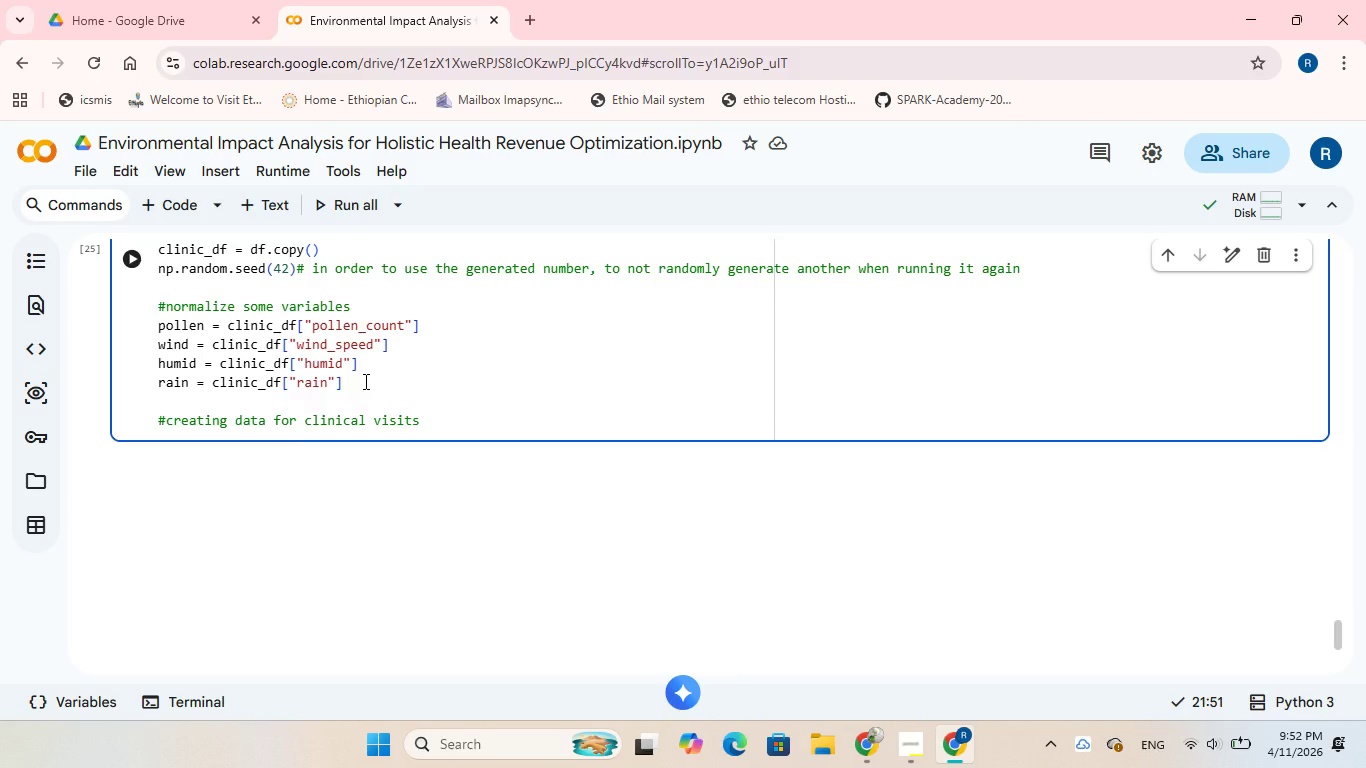 
key(Enter)
 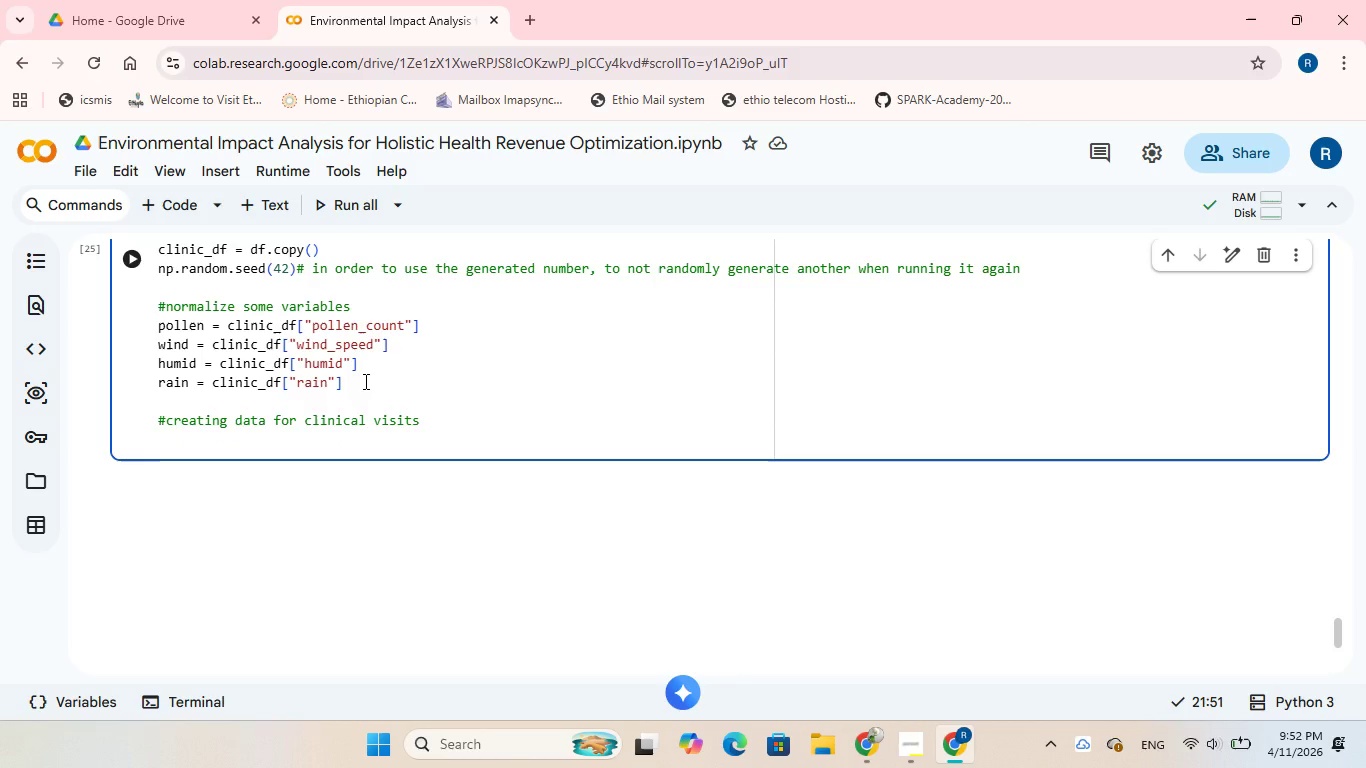 
type(#respiratory visits, allergeis)
 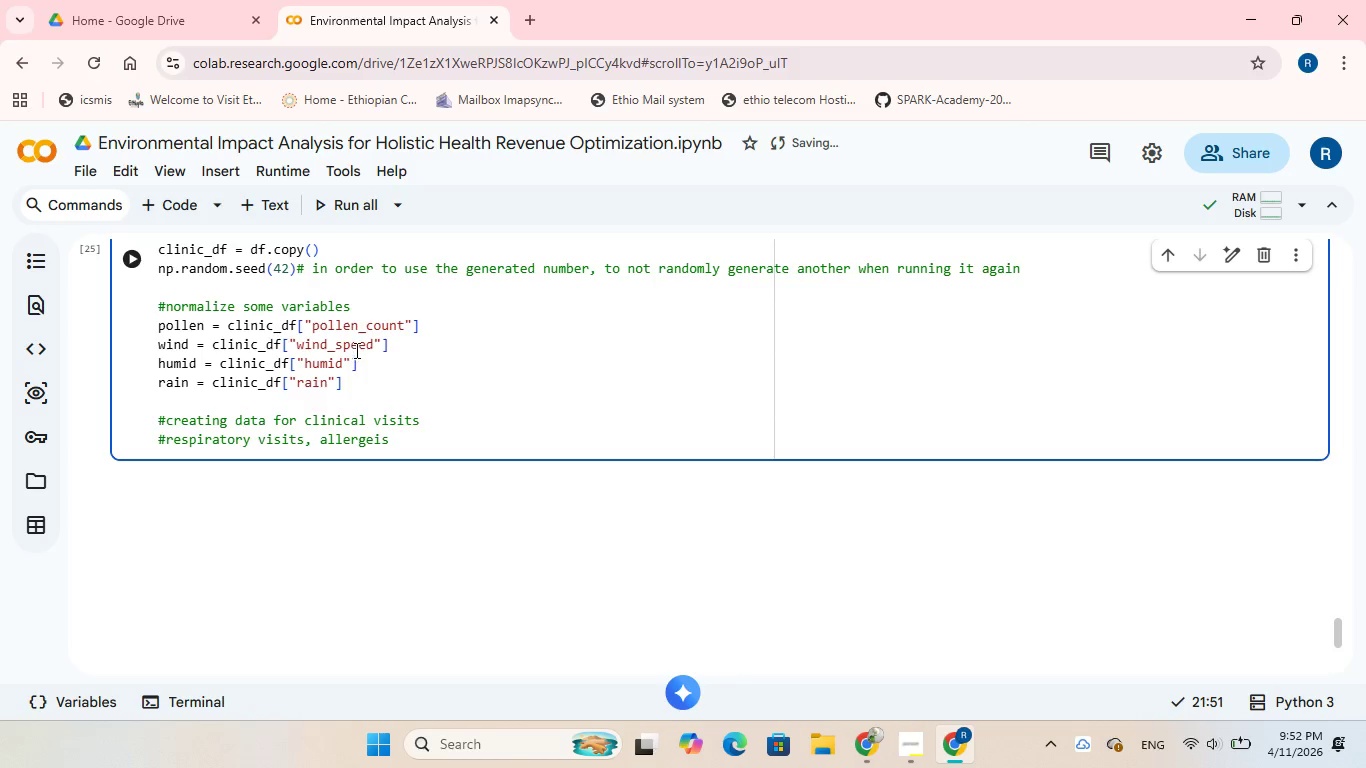 
wait(6.03)
 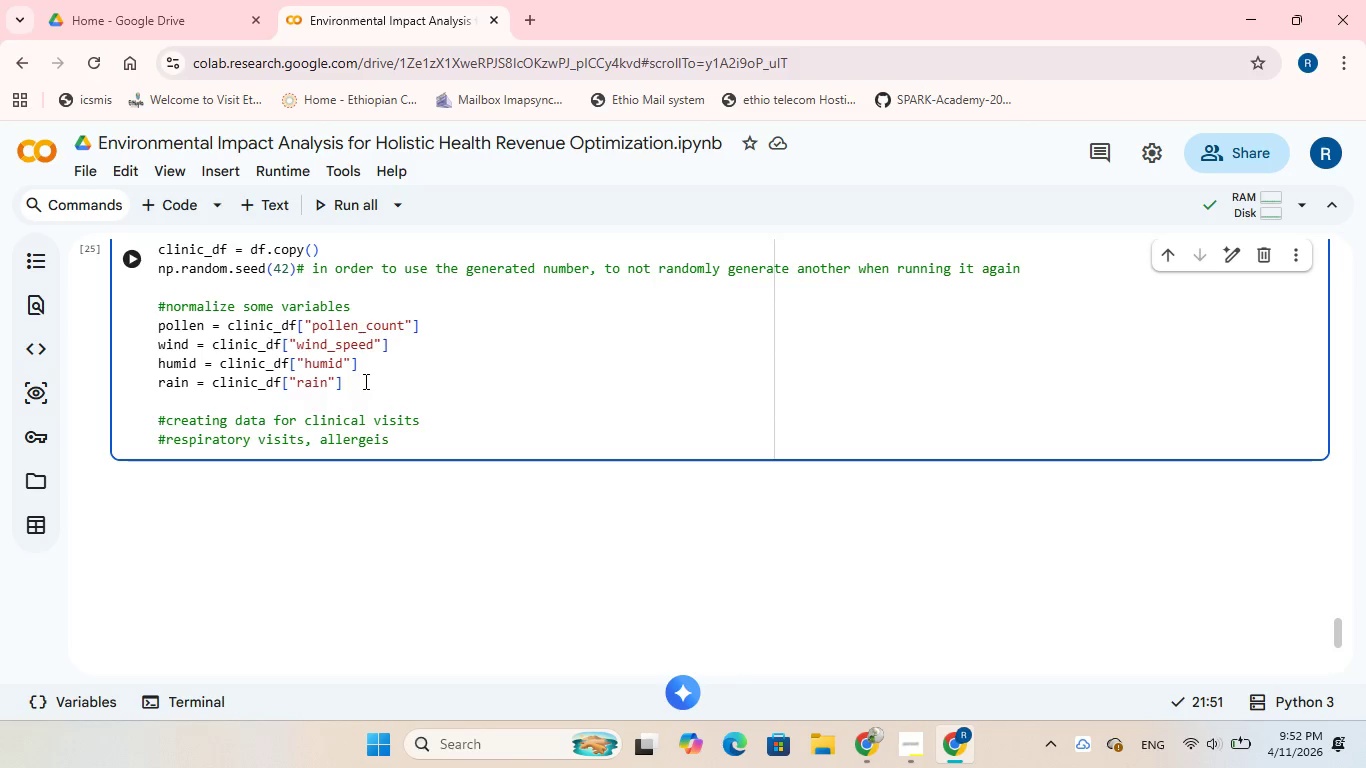 
left_click([321, 439])
 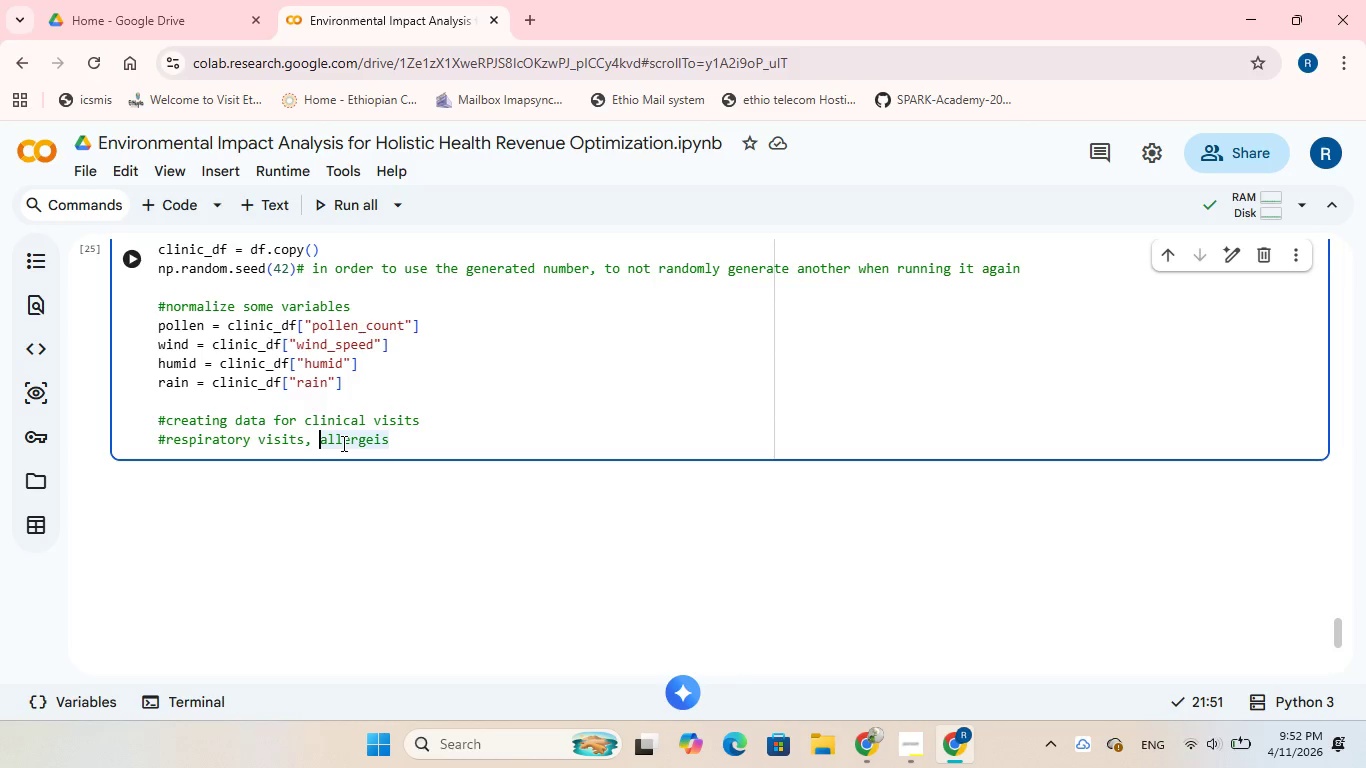 
key(Backspace)
 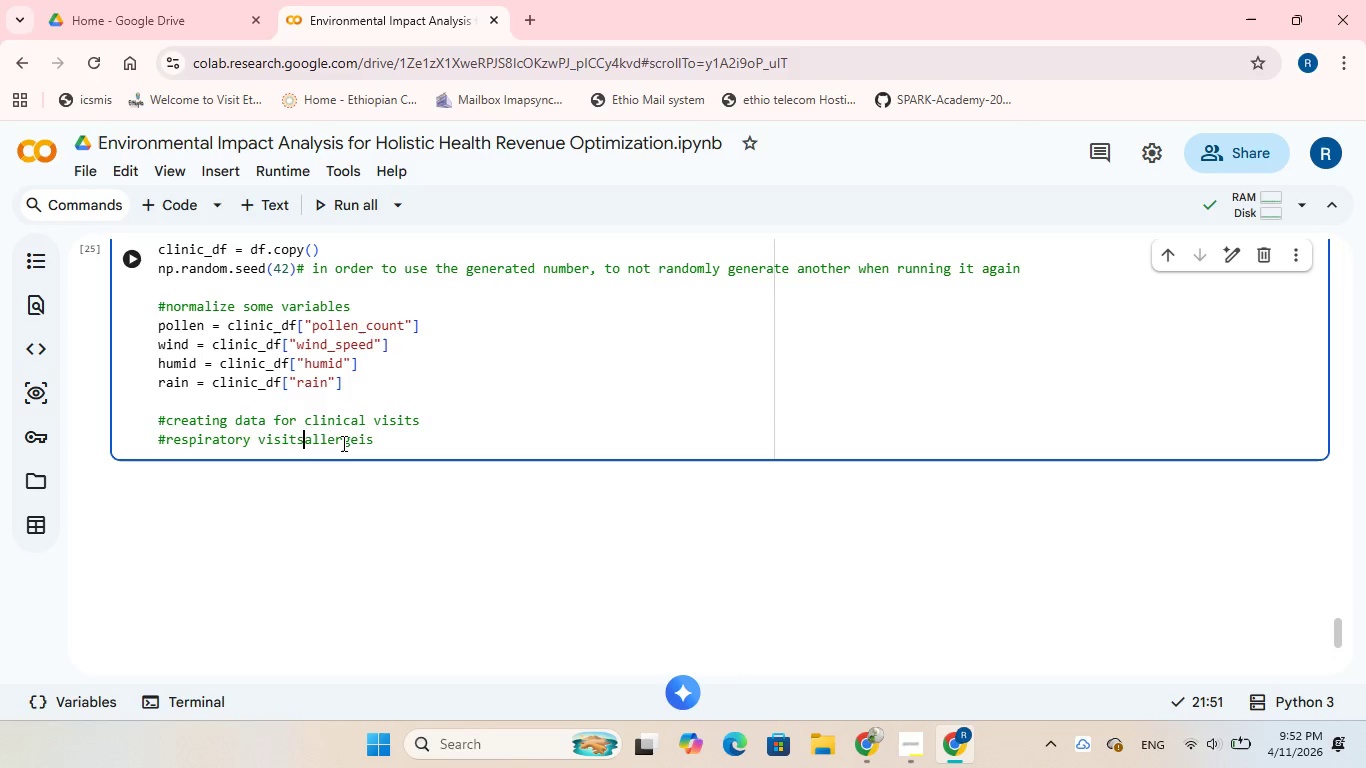 
key(Backspace)
 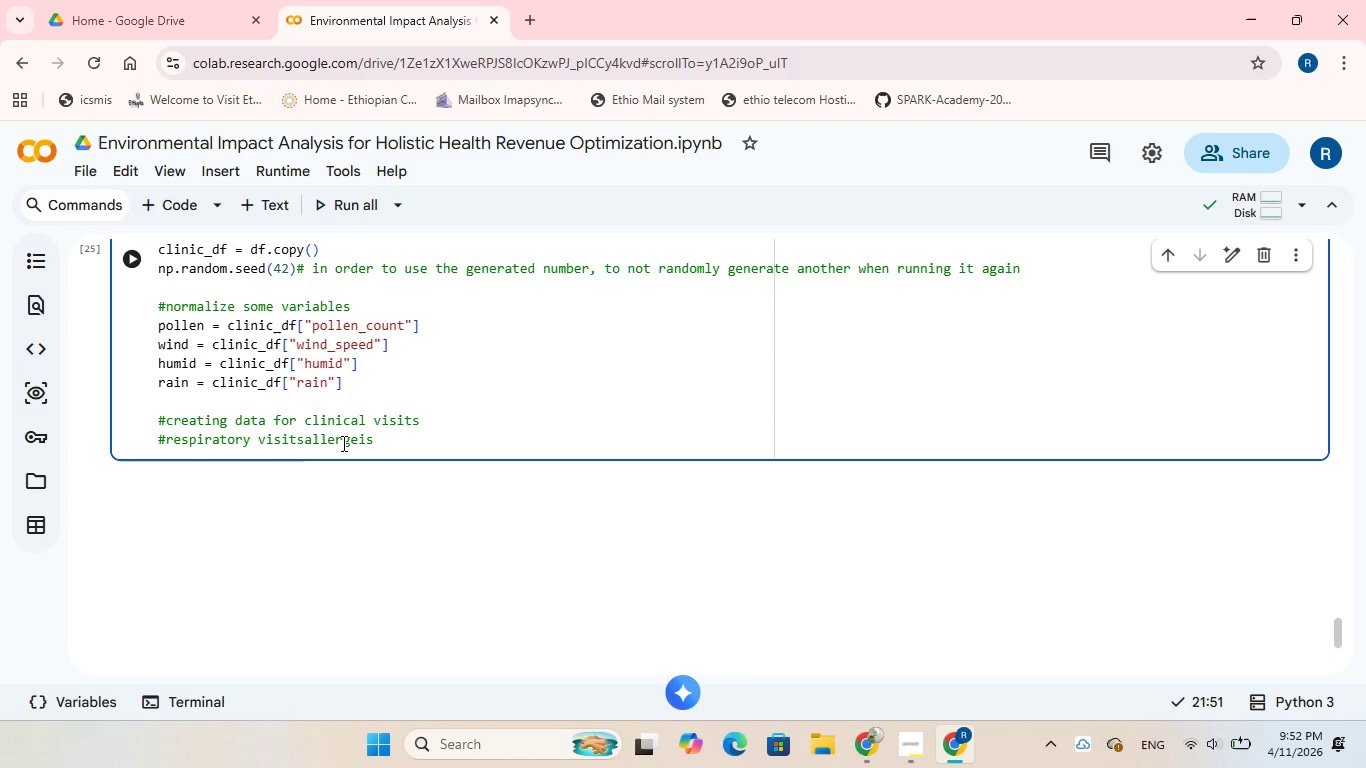 
key(Shift+9)
 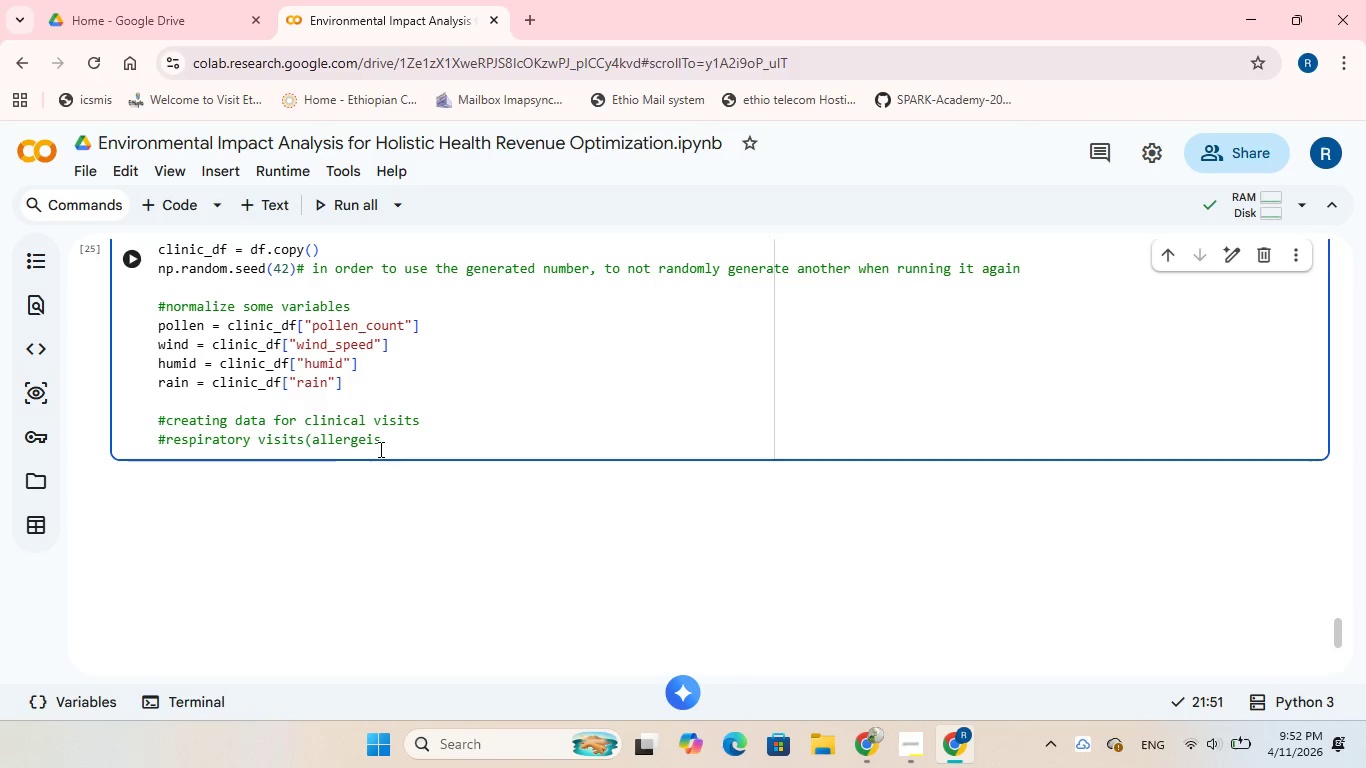 
left_click([387, 443])
 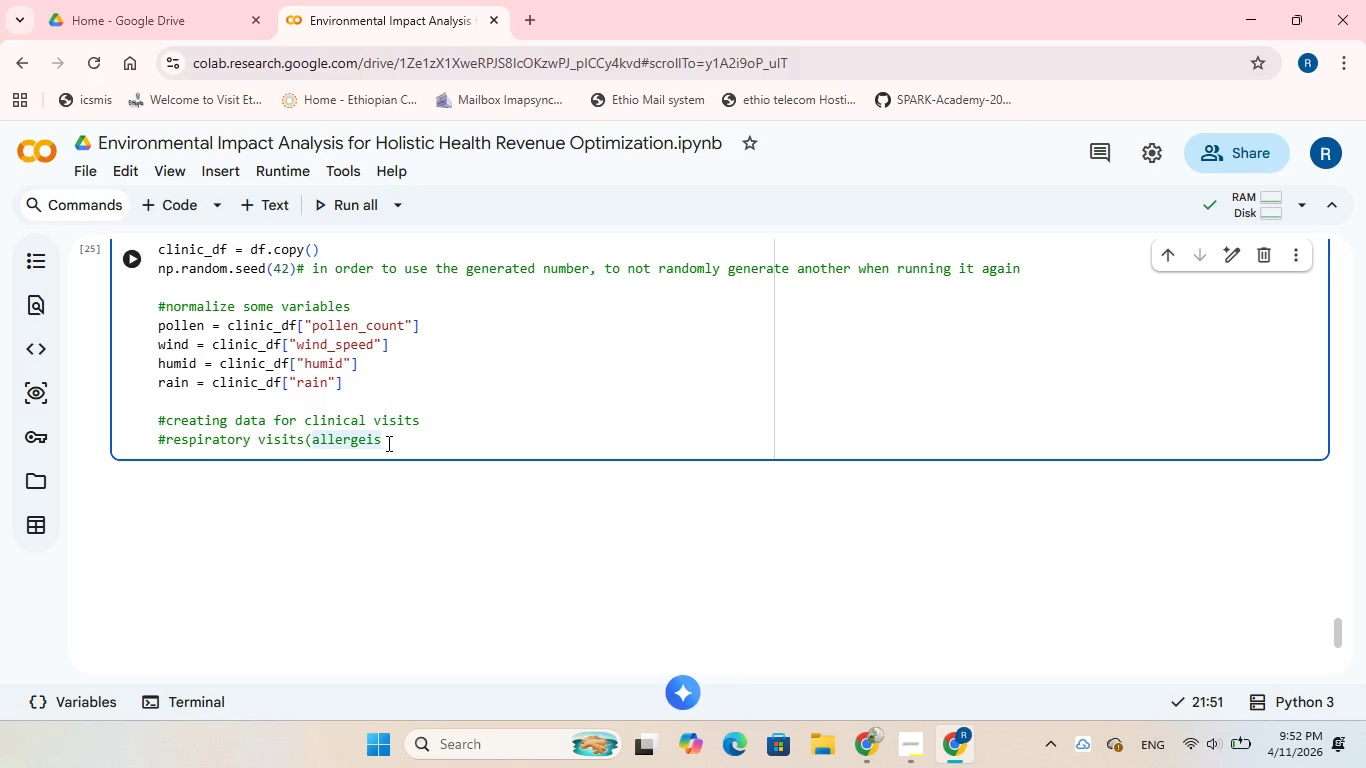 
key(Shift+0)
 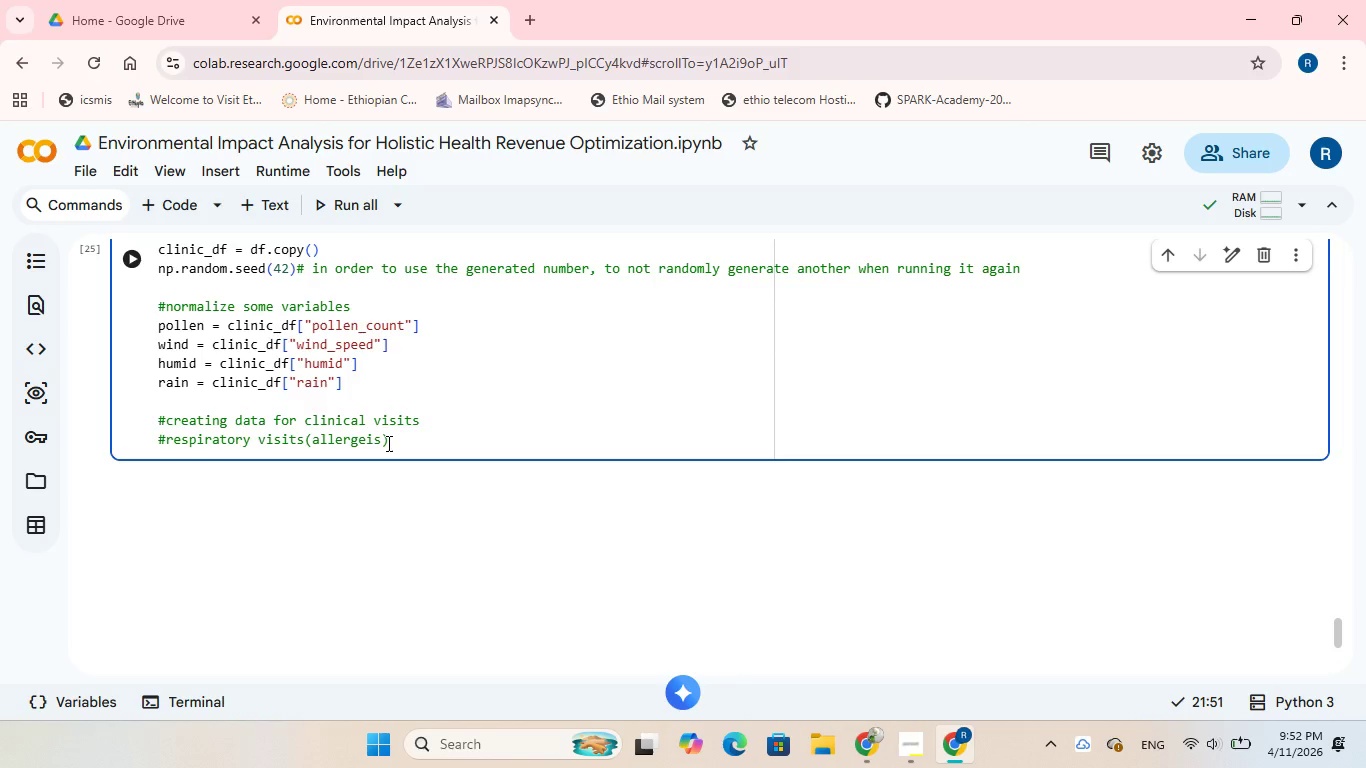 
key(Enter)
 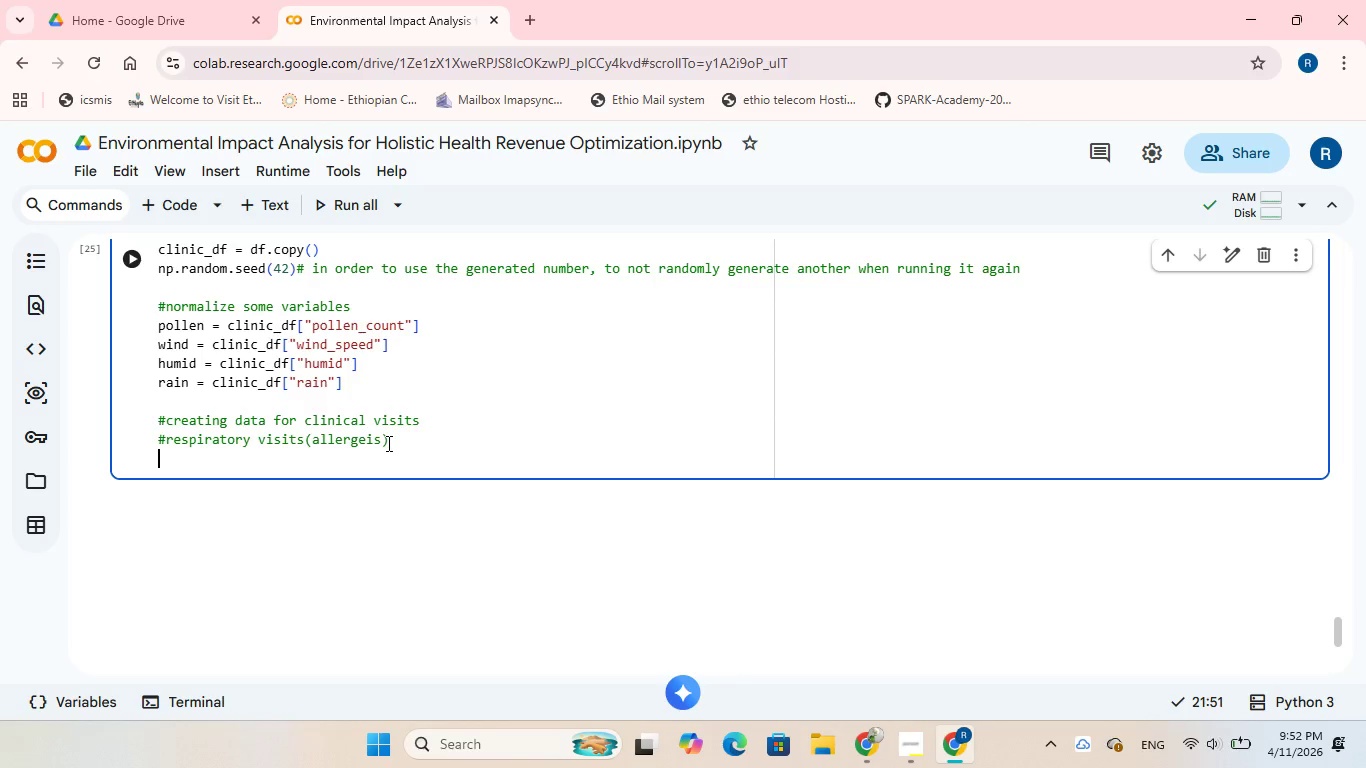 
type(clinic_df)
 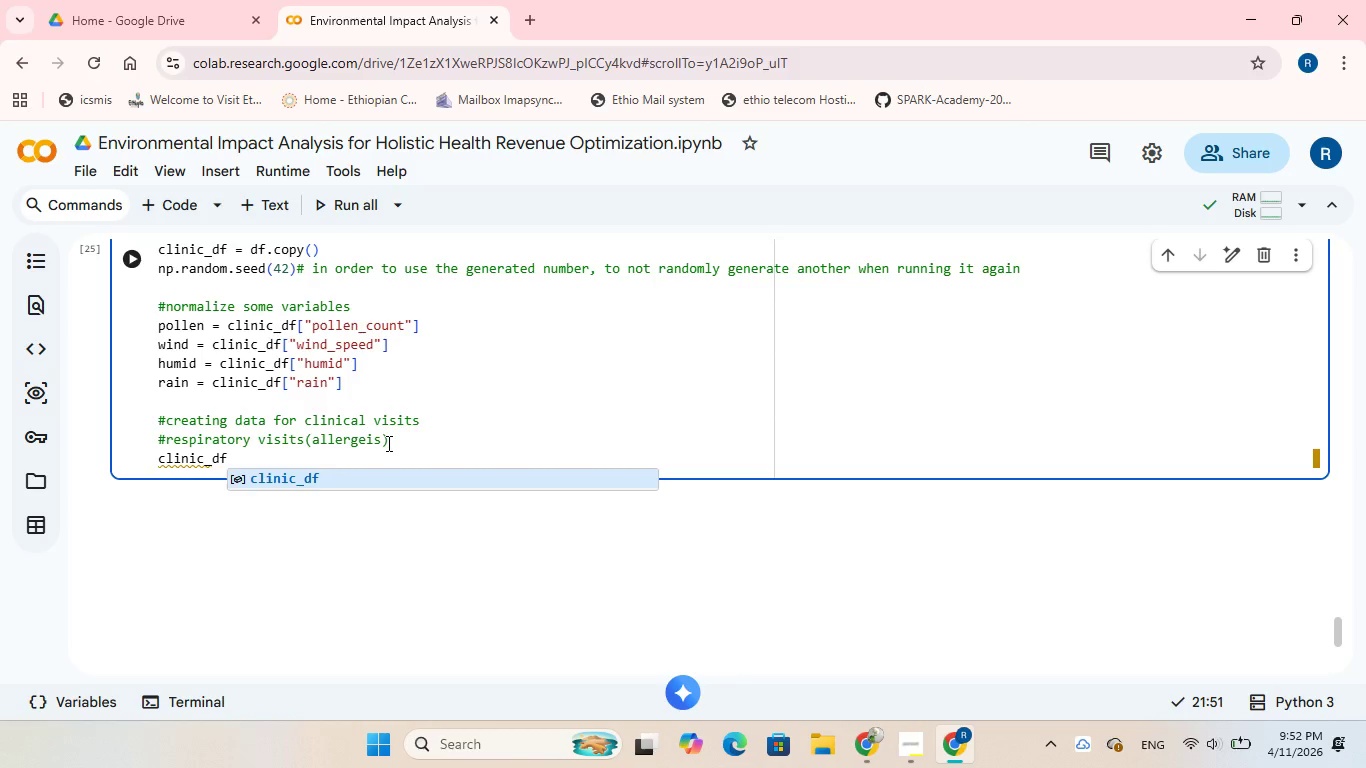 
key(BracketLeft)
 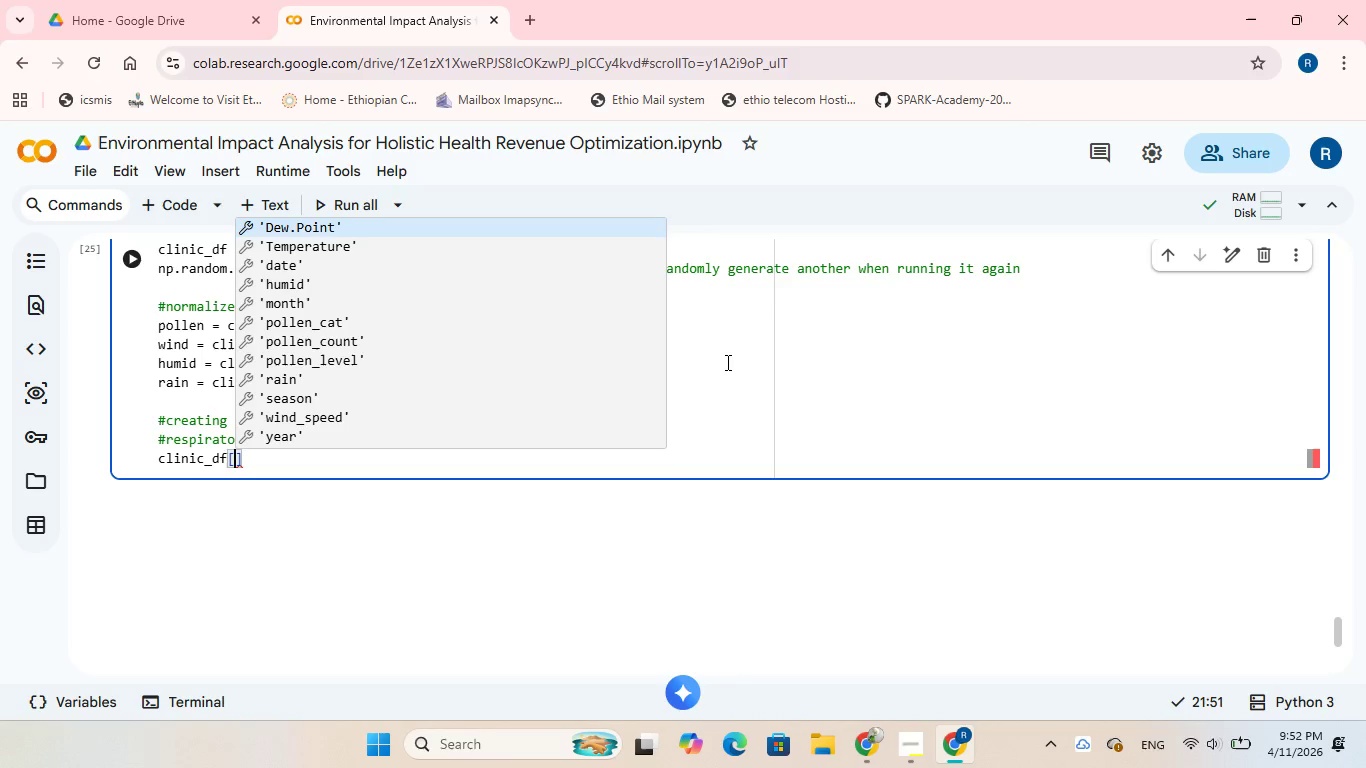 
wait(7.11)
 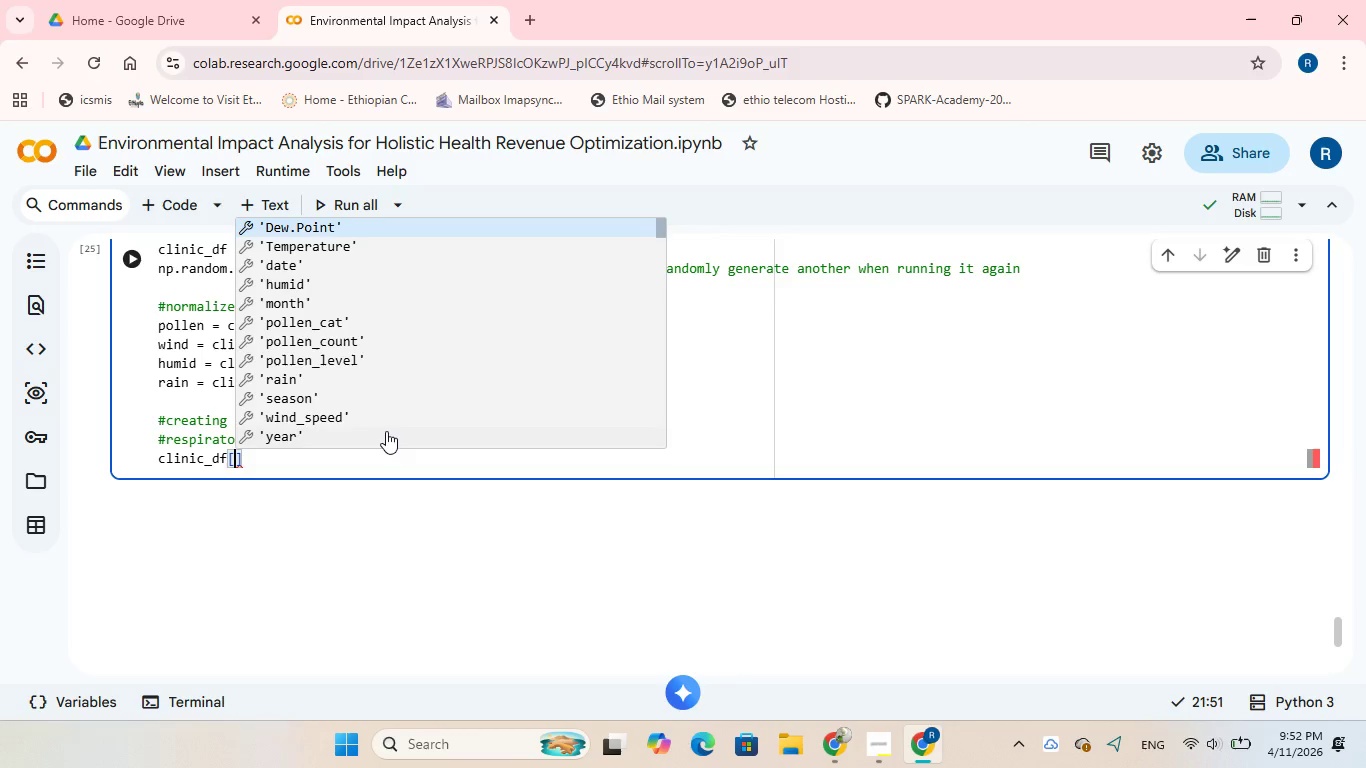 
type("respiratory_visits)
 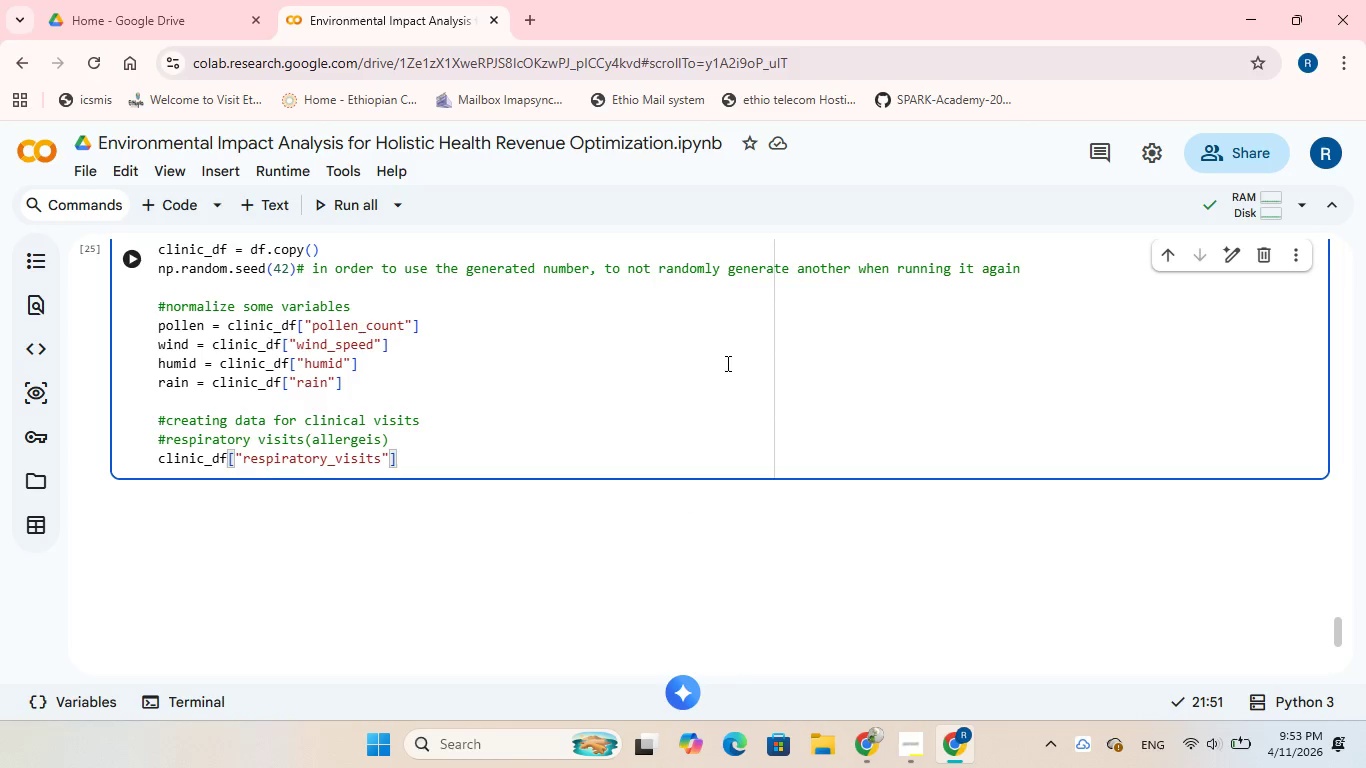 
key(ArrowRight)
 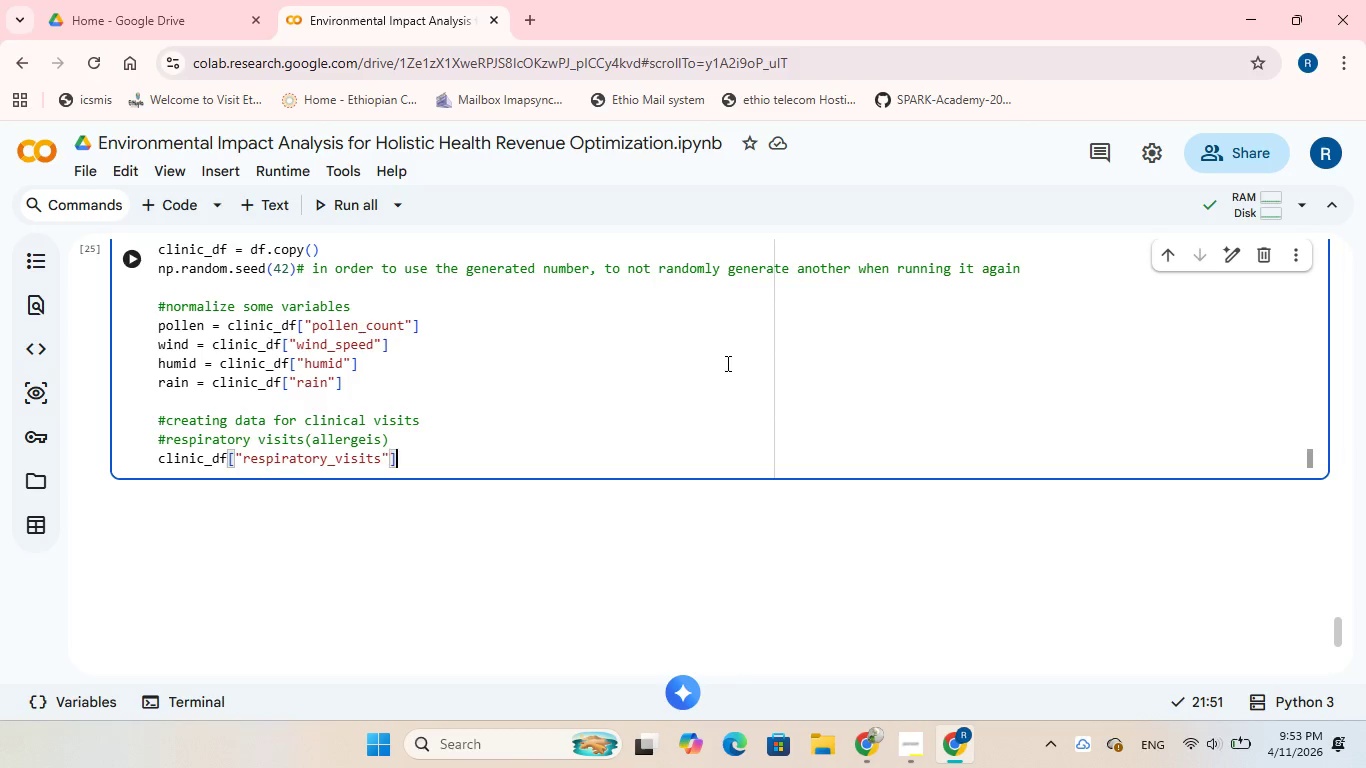 
key(ArrowRight)
 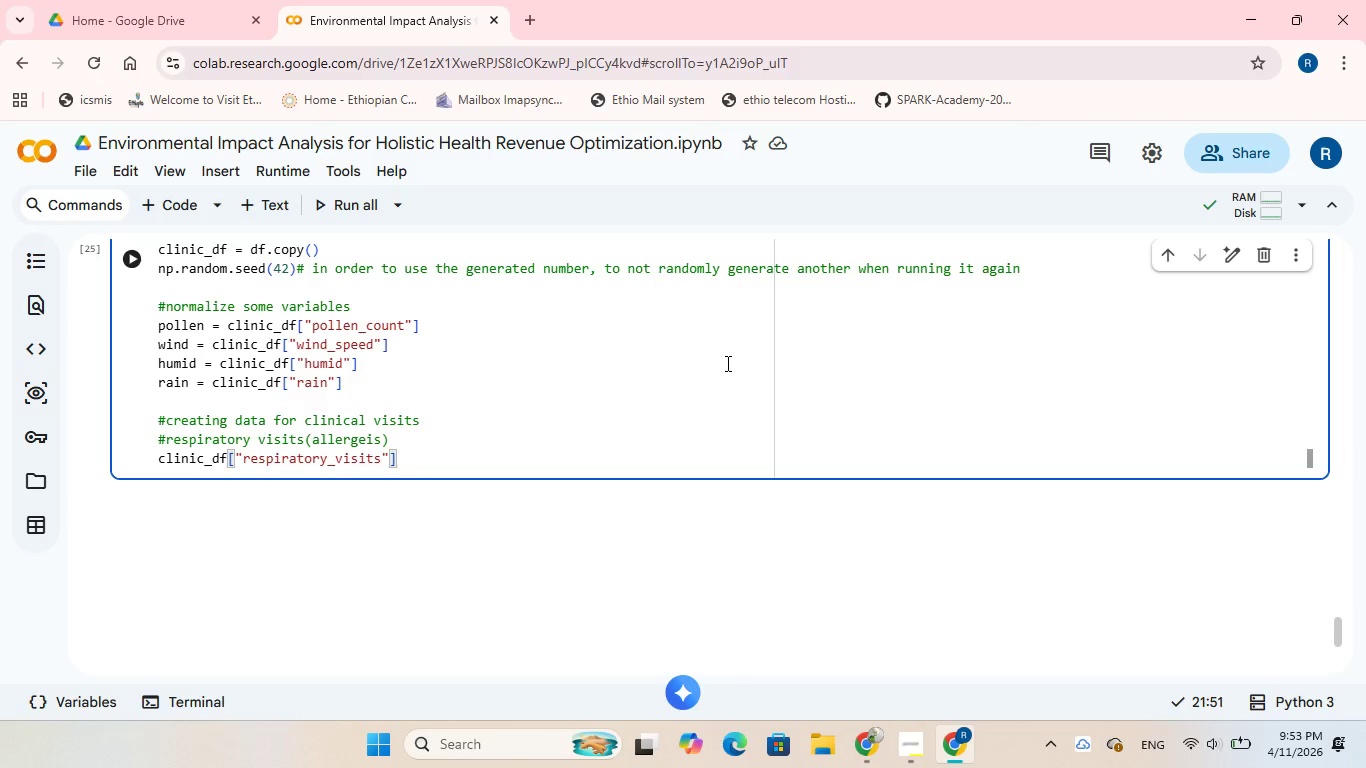 
key(Space)
 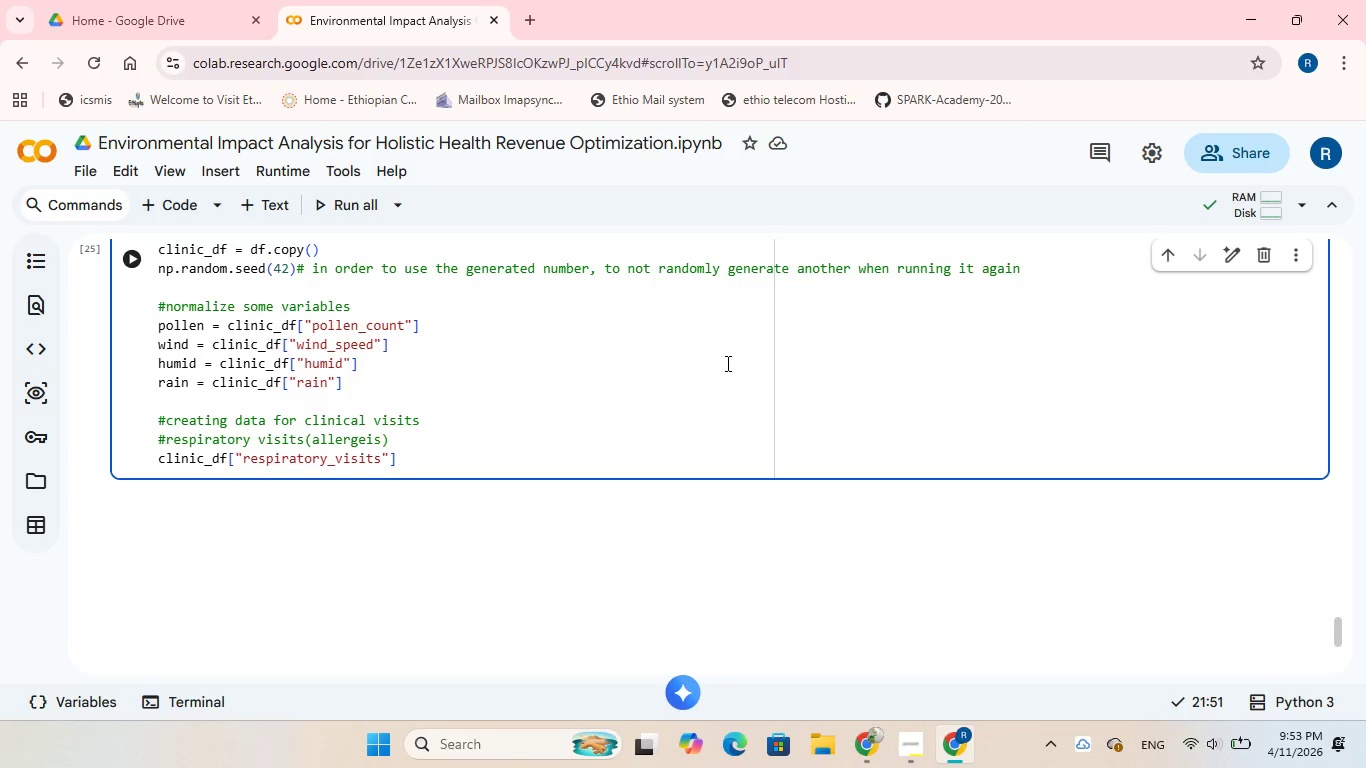 
key(Equal)
 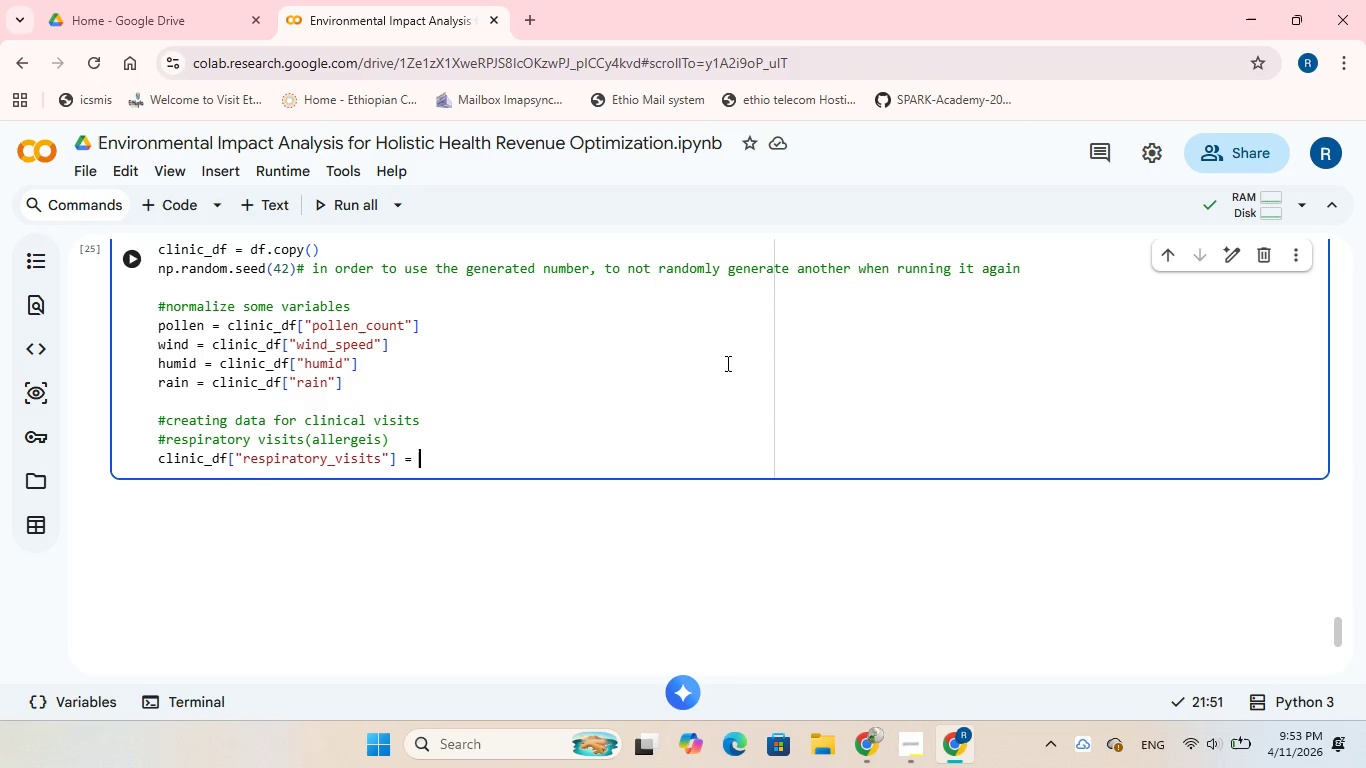 
key(Space)
 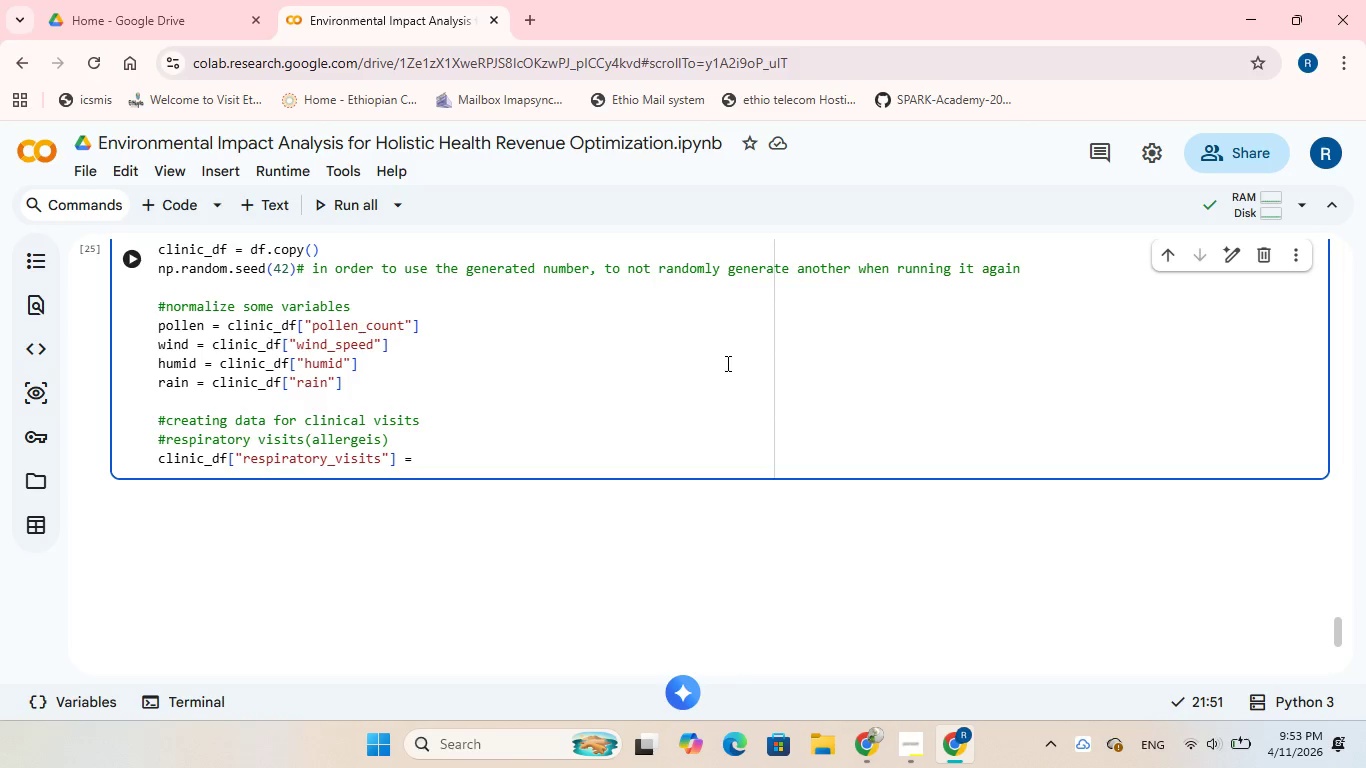 
wait(6.55)
 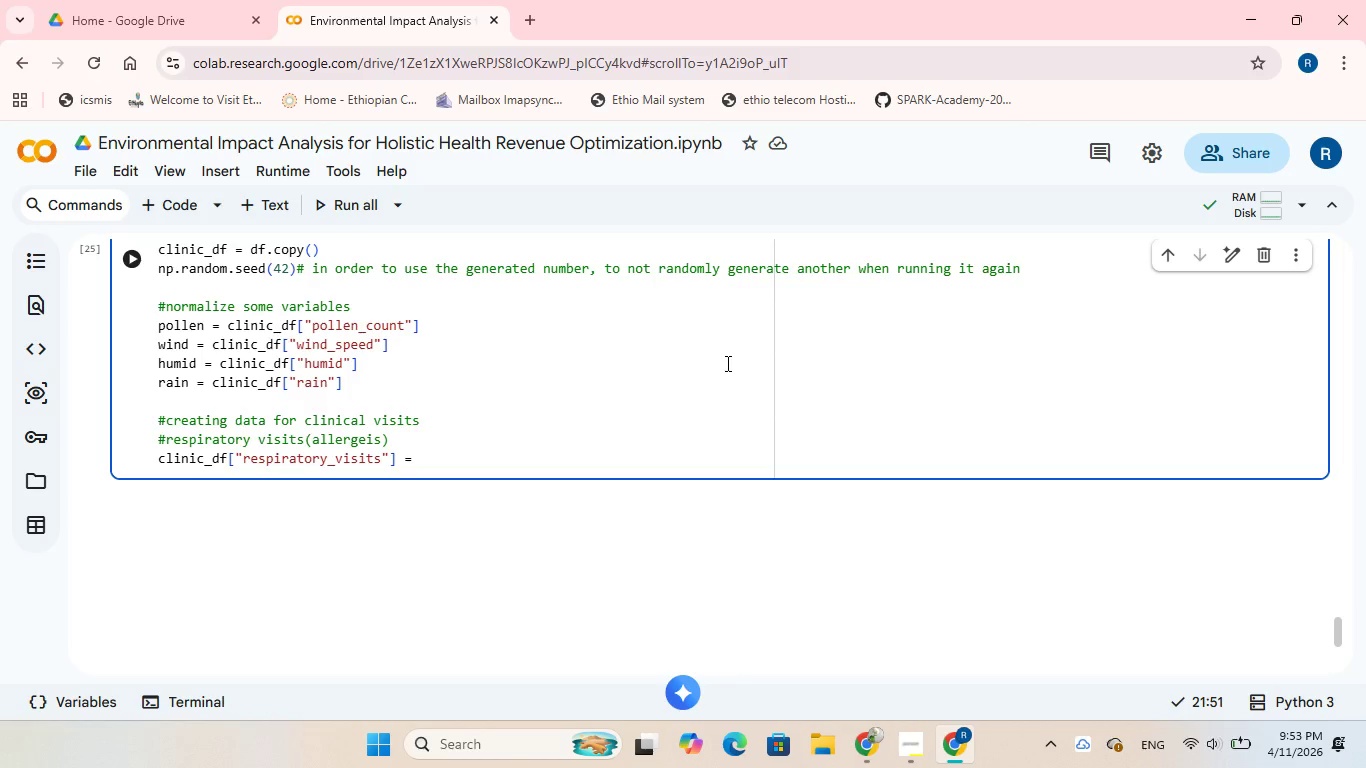 
key(Shift+9)
 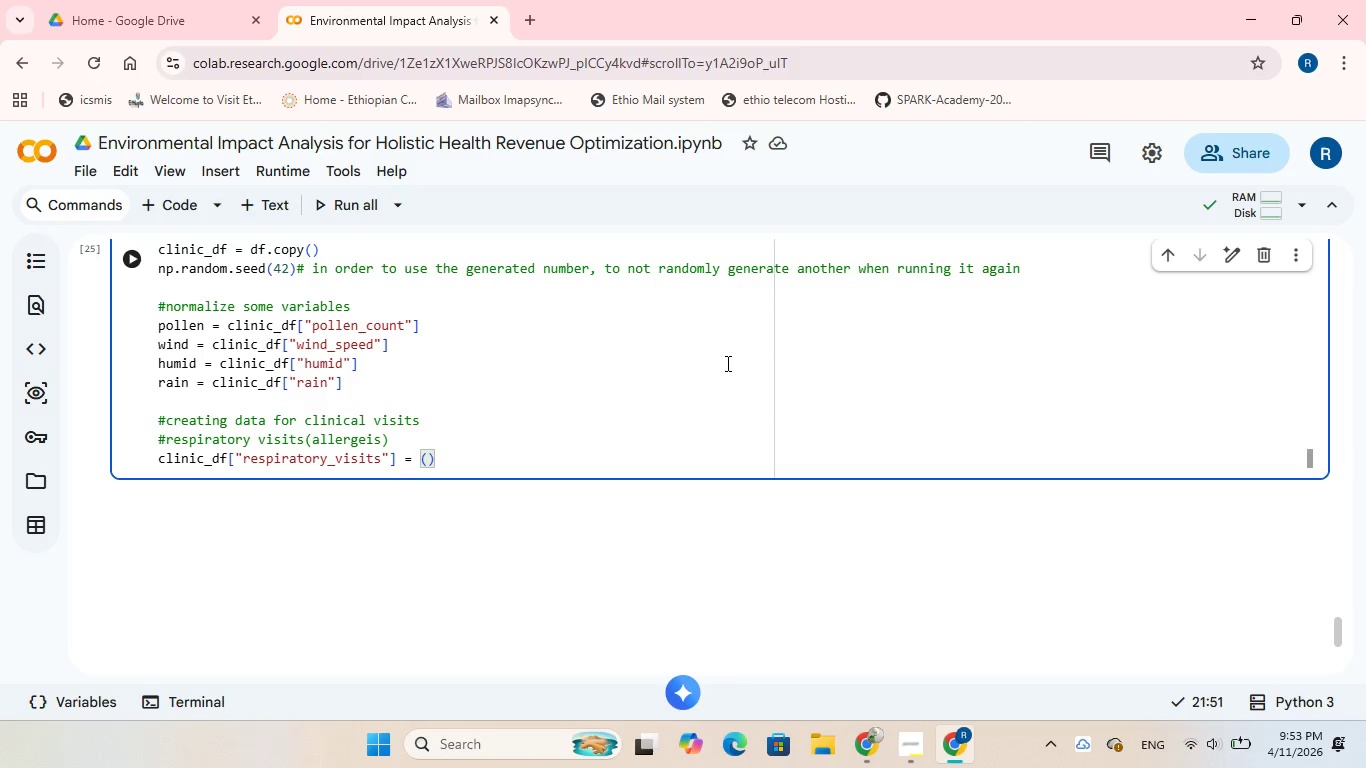 
key(Enter)
 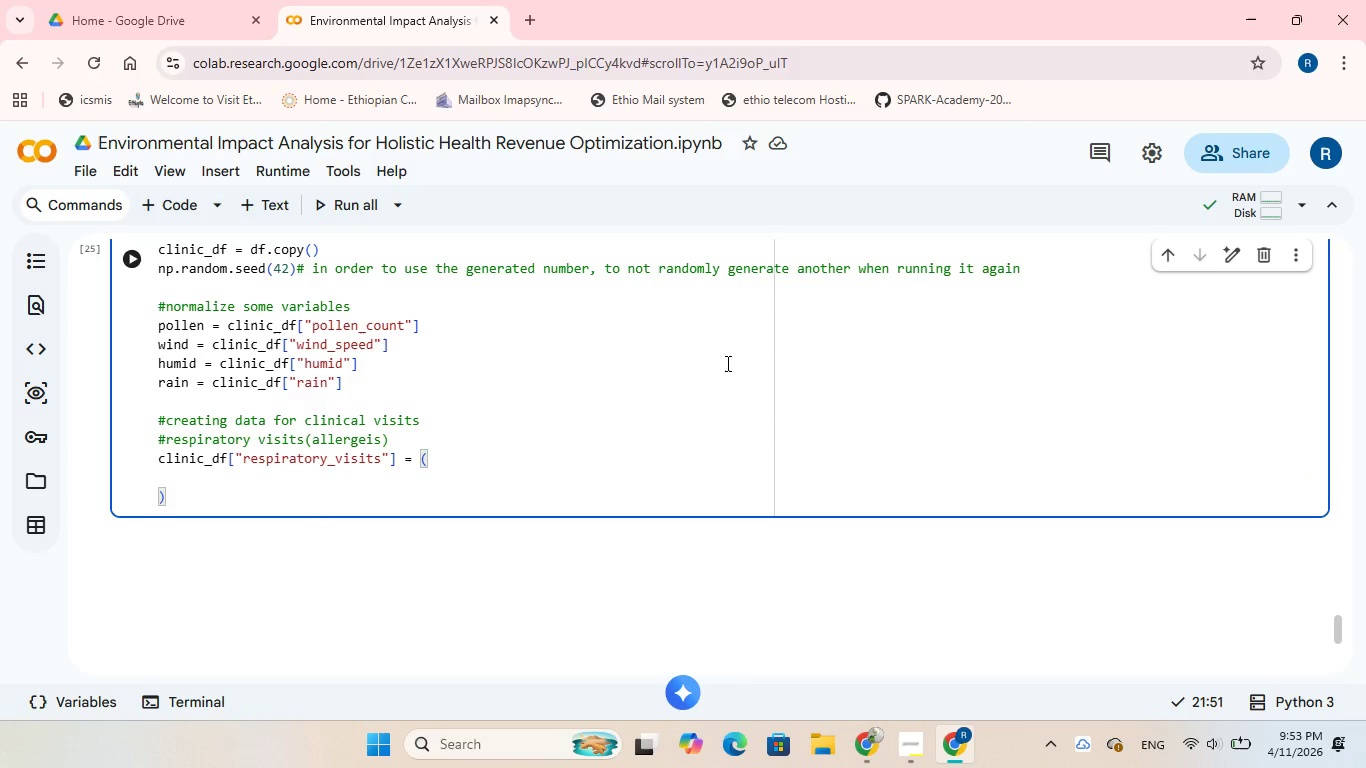 
wait(10.59)
 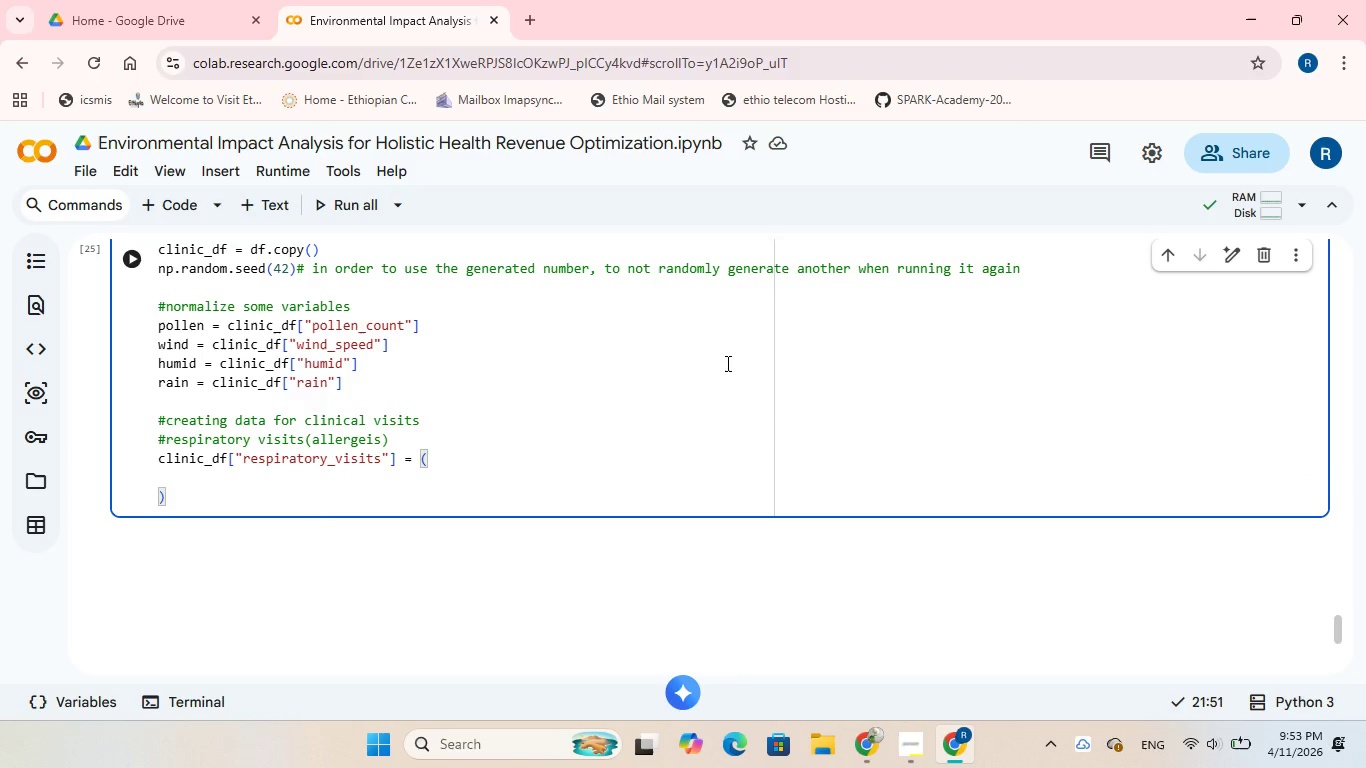 
left_click([420, 445])
 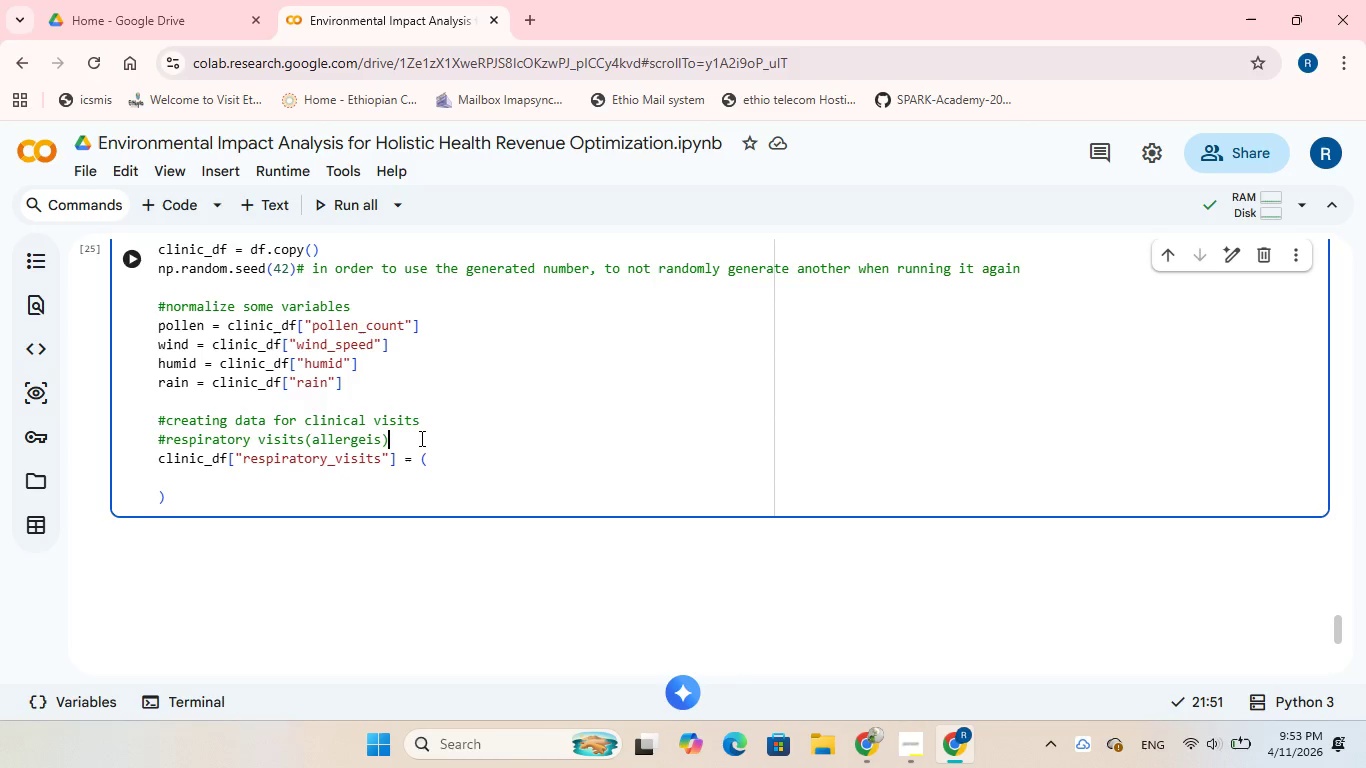 
type(, assume 5 )
 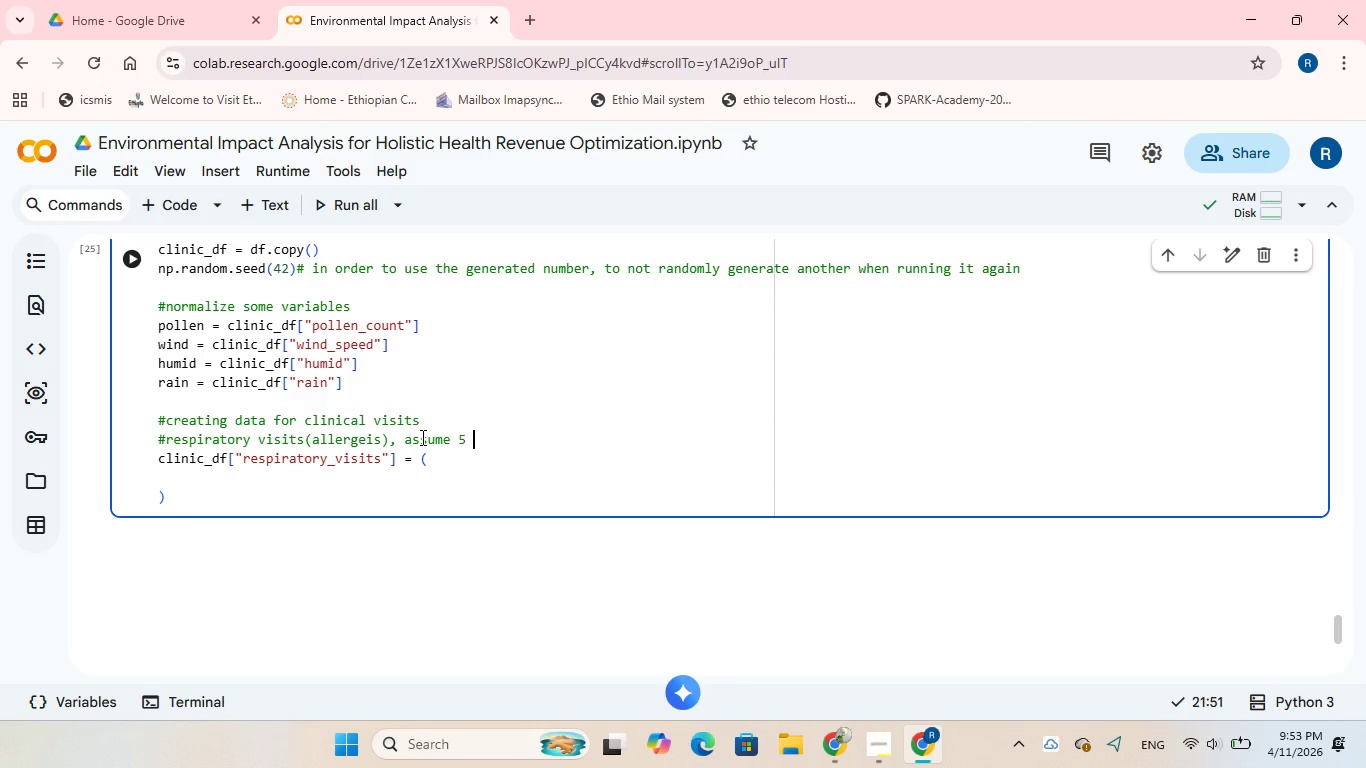 
type(patients)
 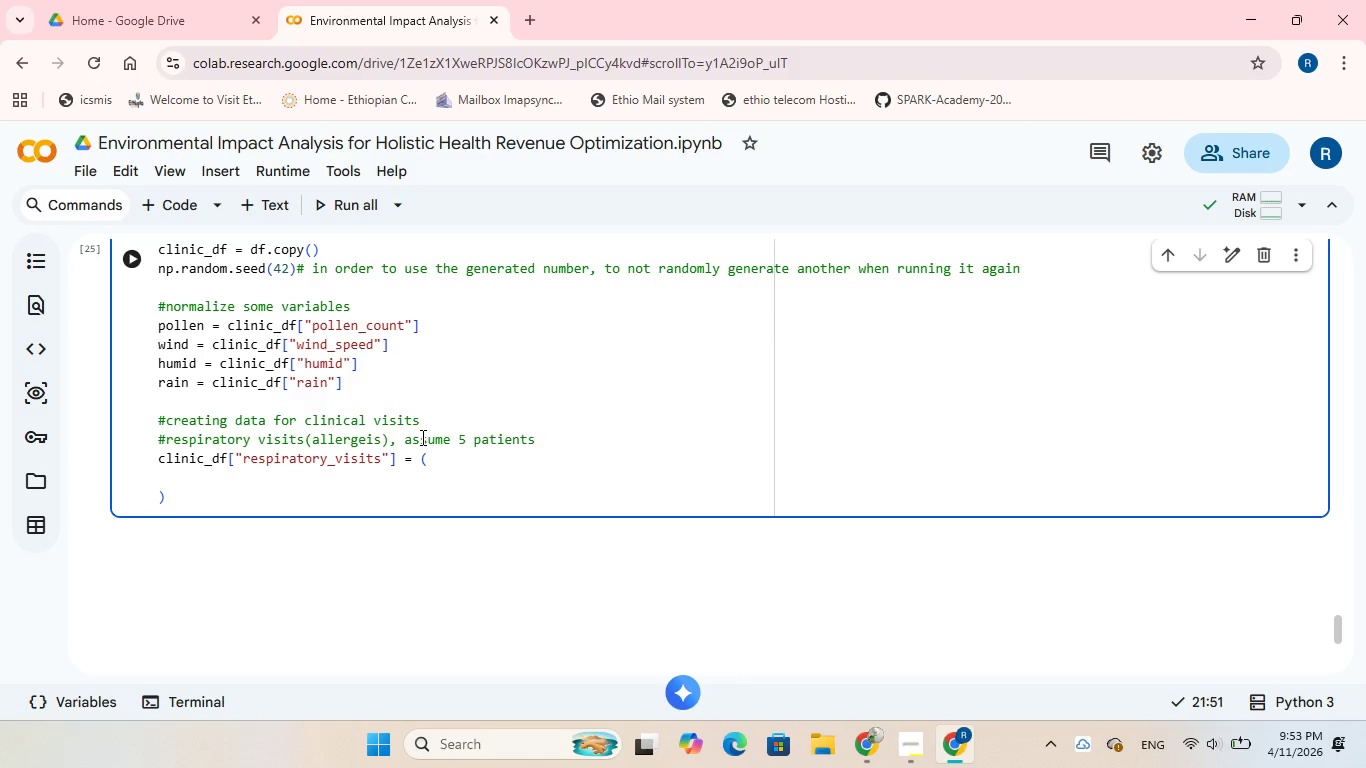 
type( come to clinic)
 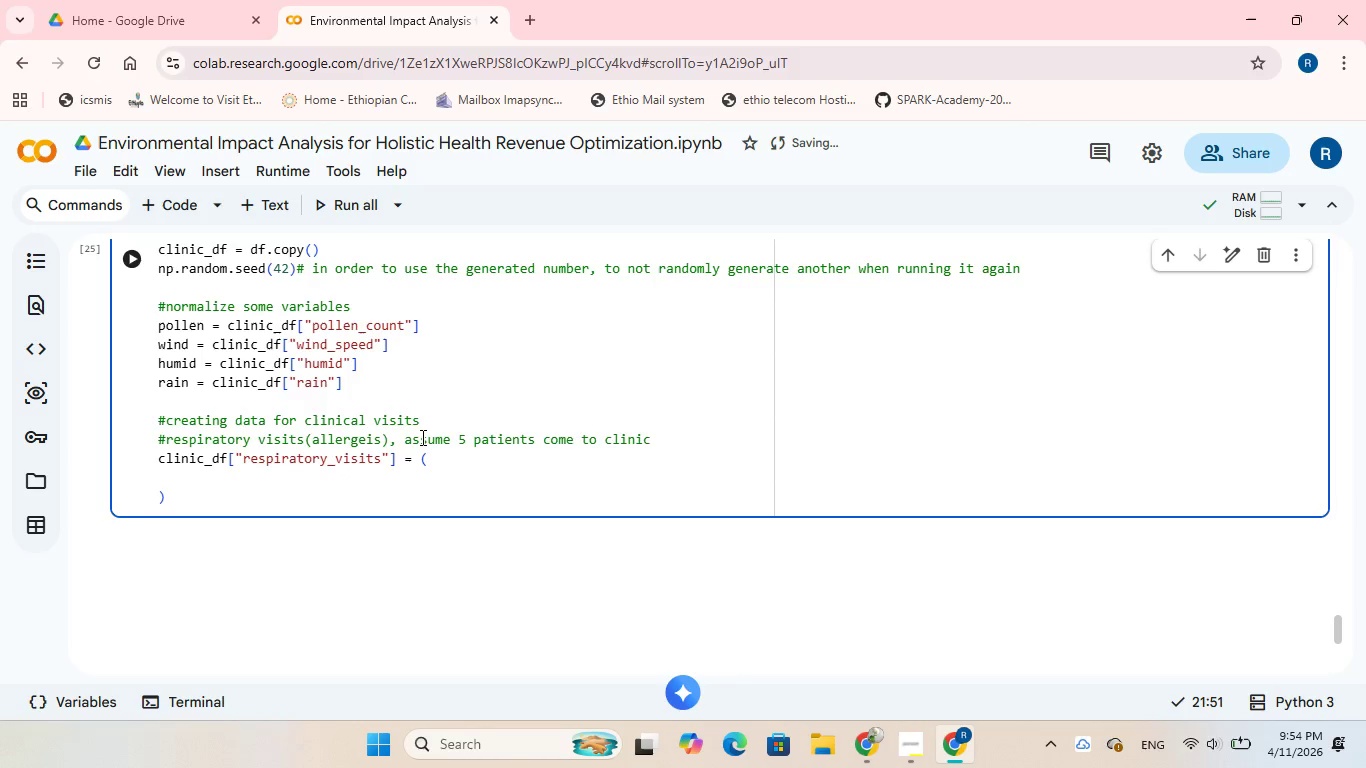 
type( (constant)
 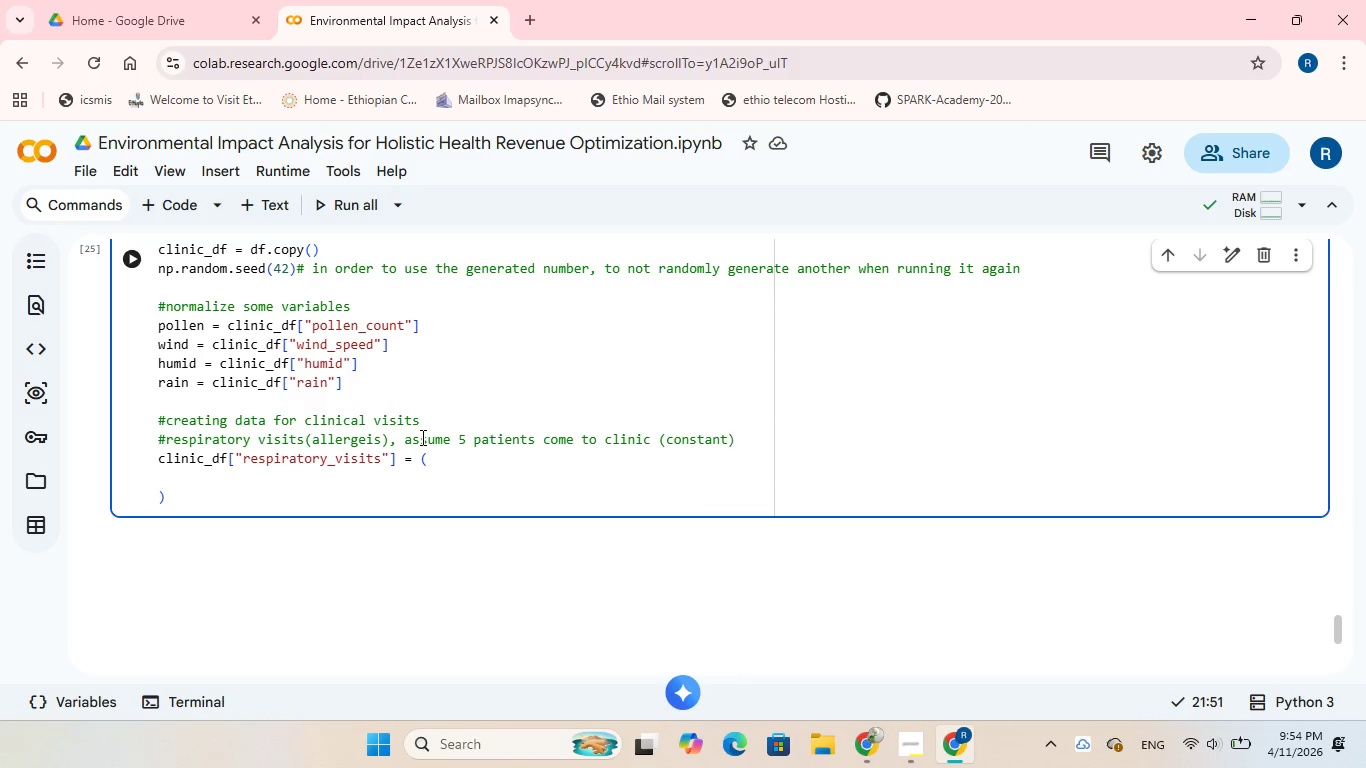 
left_click([327, 478])
 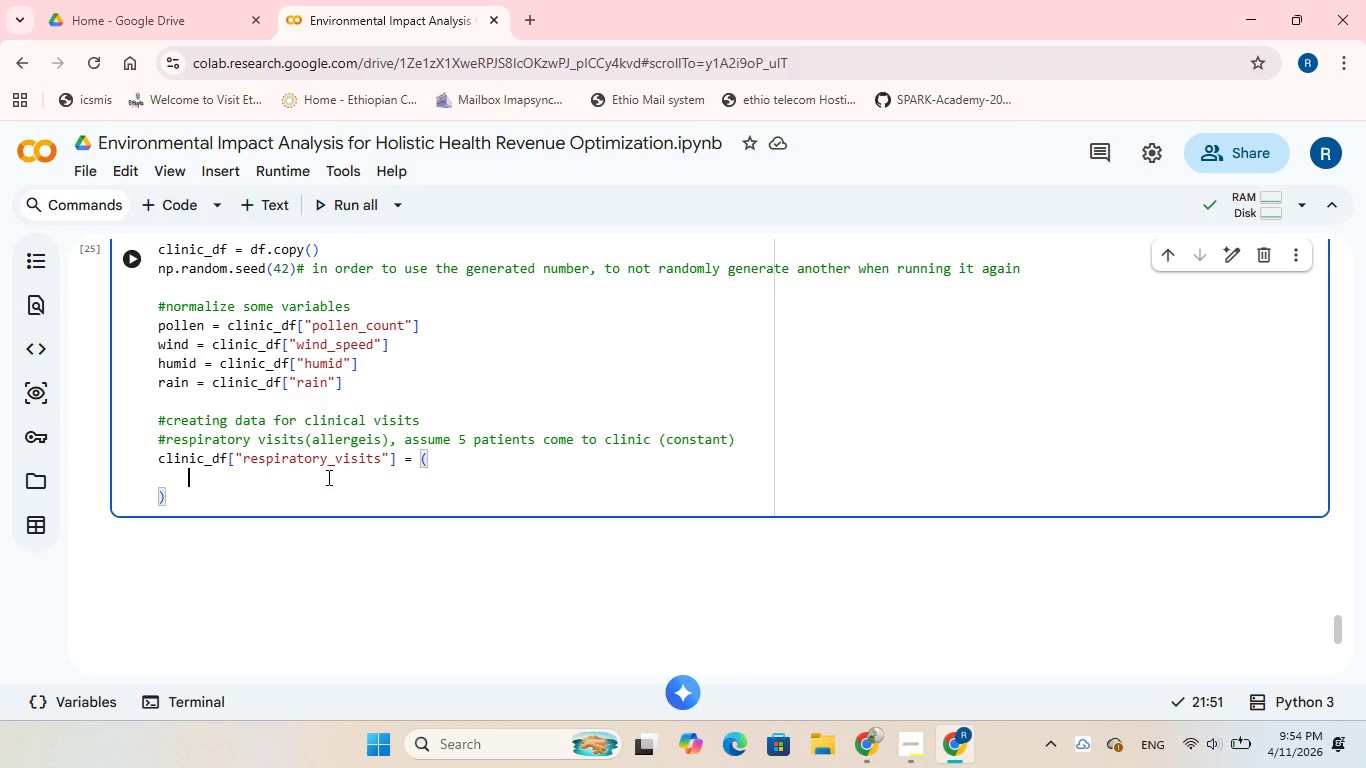 
key(5)
 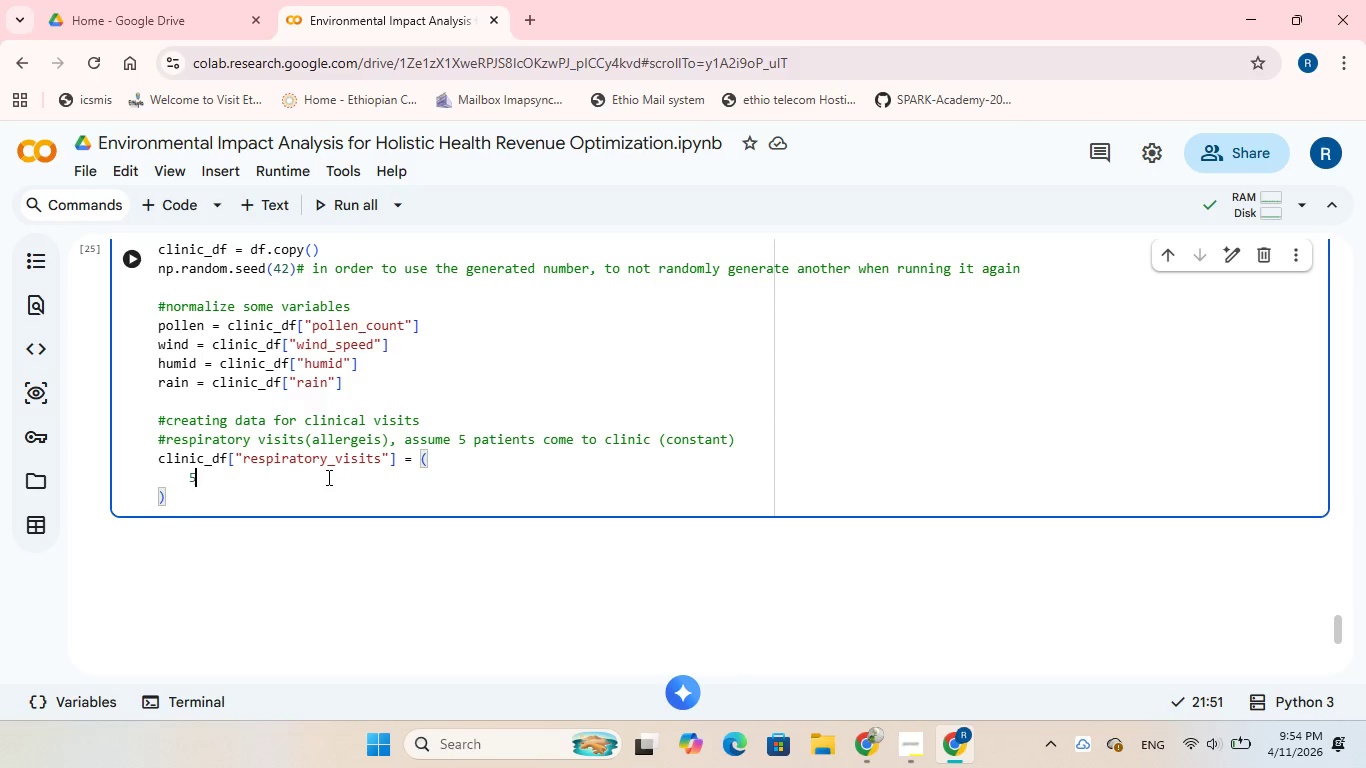 
key(Space)
 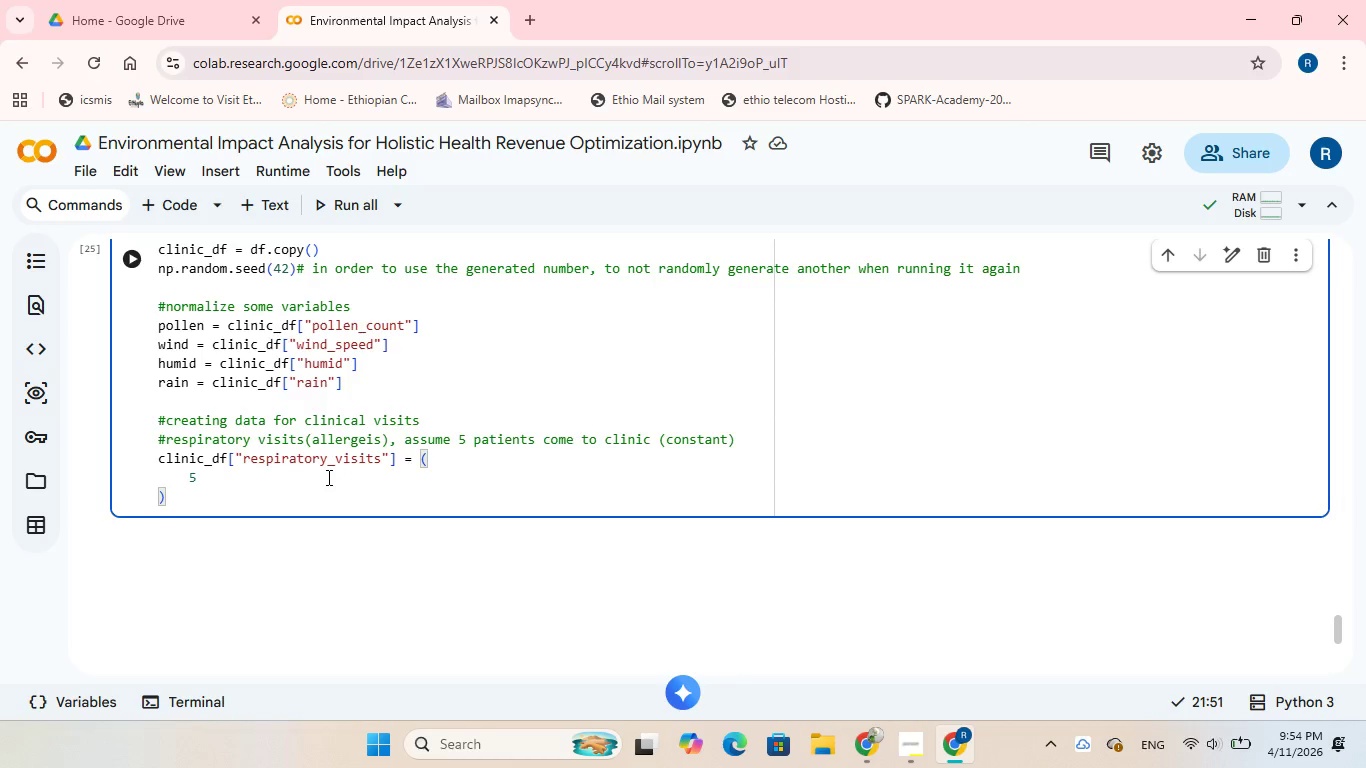 
key(Shift+Equal)
 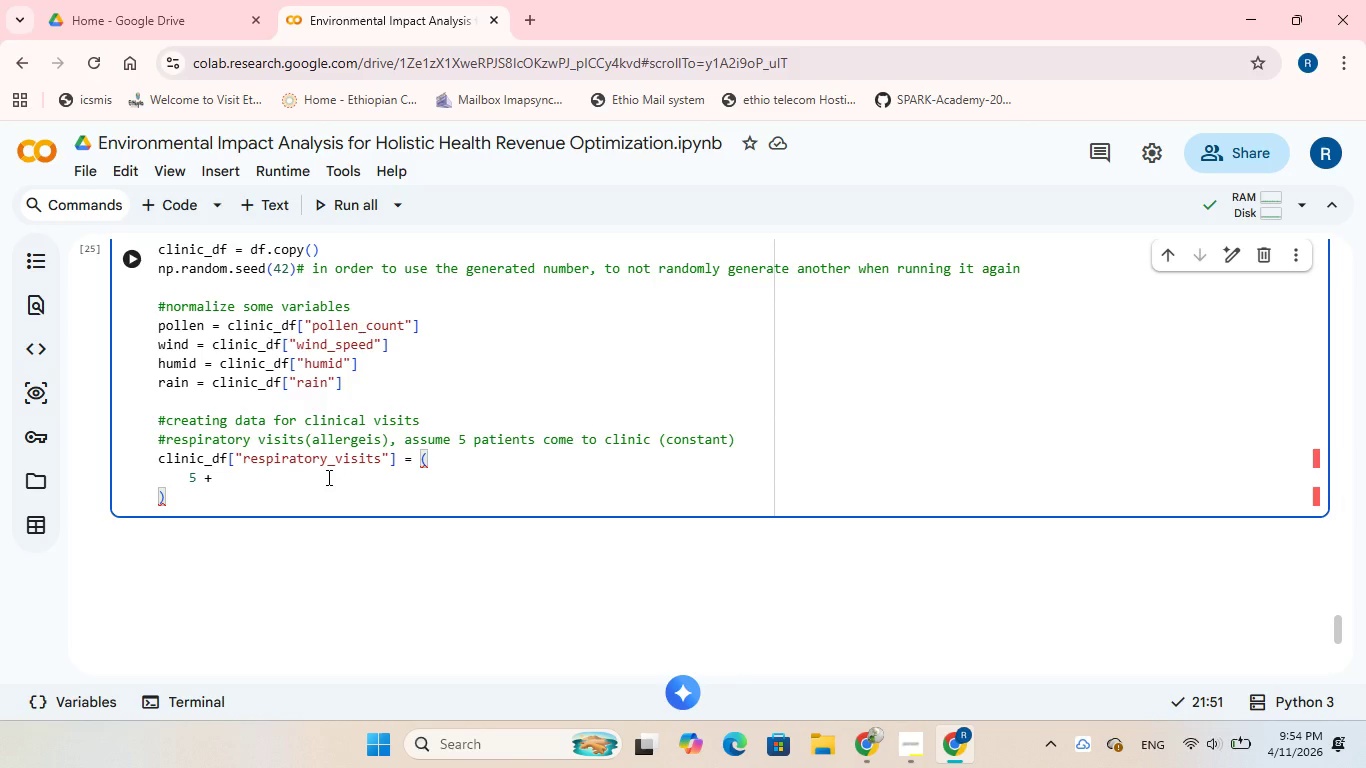 
key(Space)
 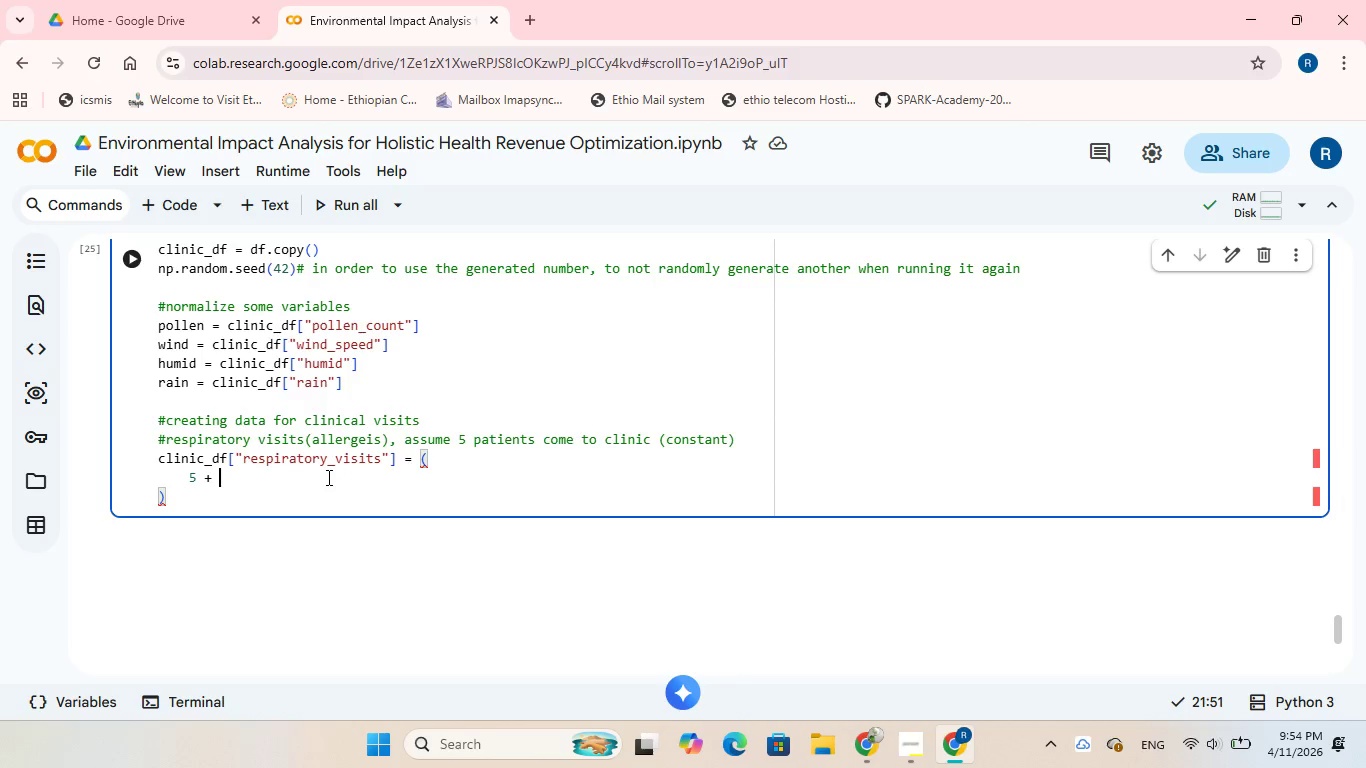 
key(Enter)
 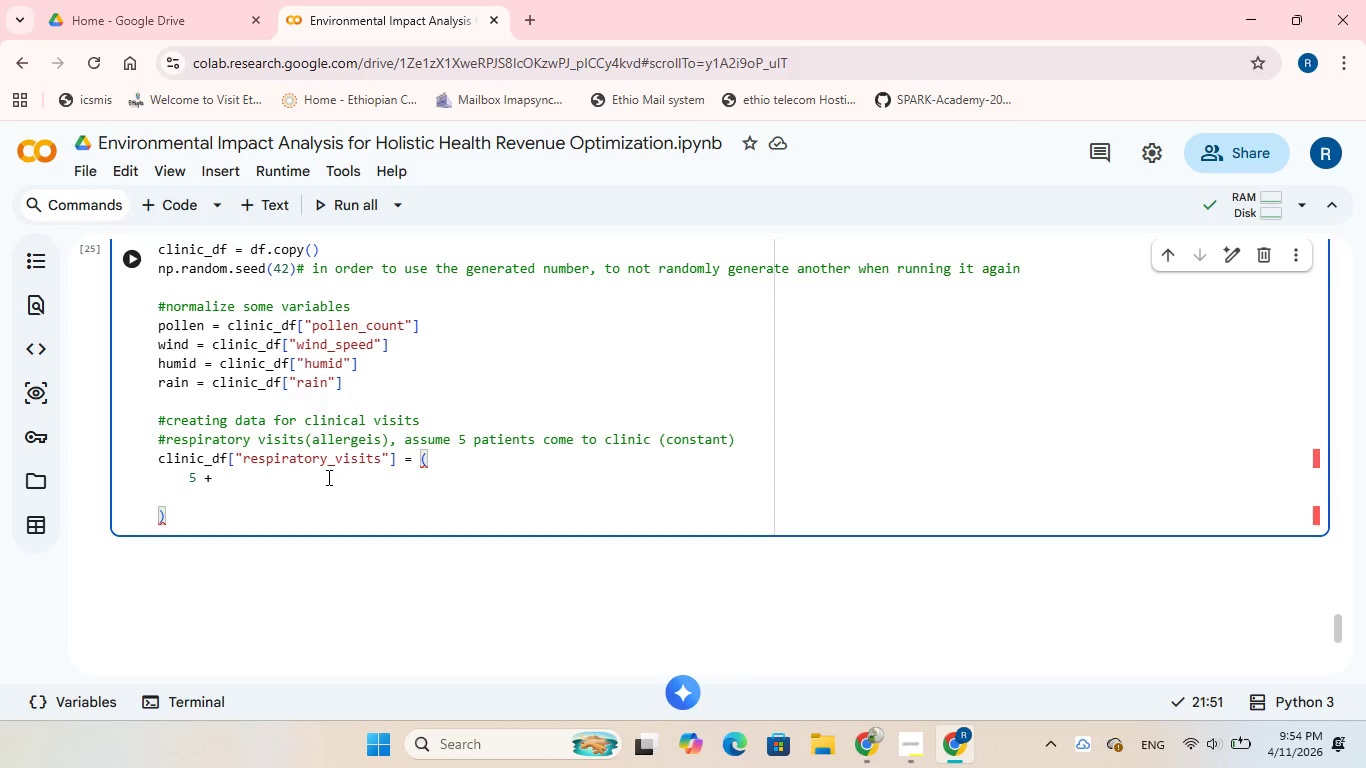 
type(0.03 * pollen +)
 